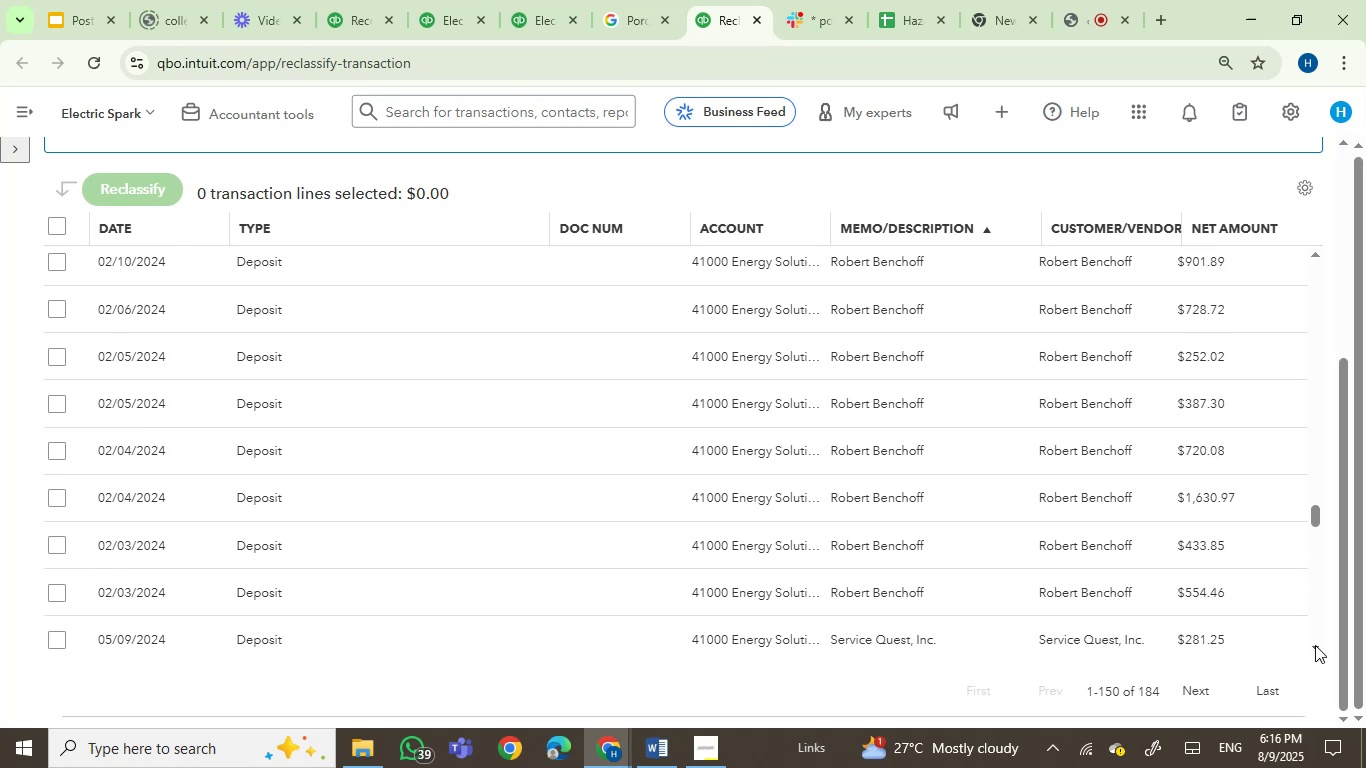 
left_click([1315, 645])
 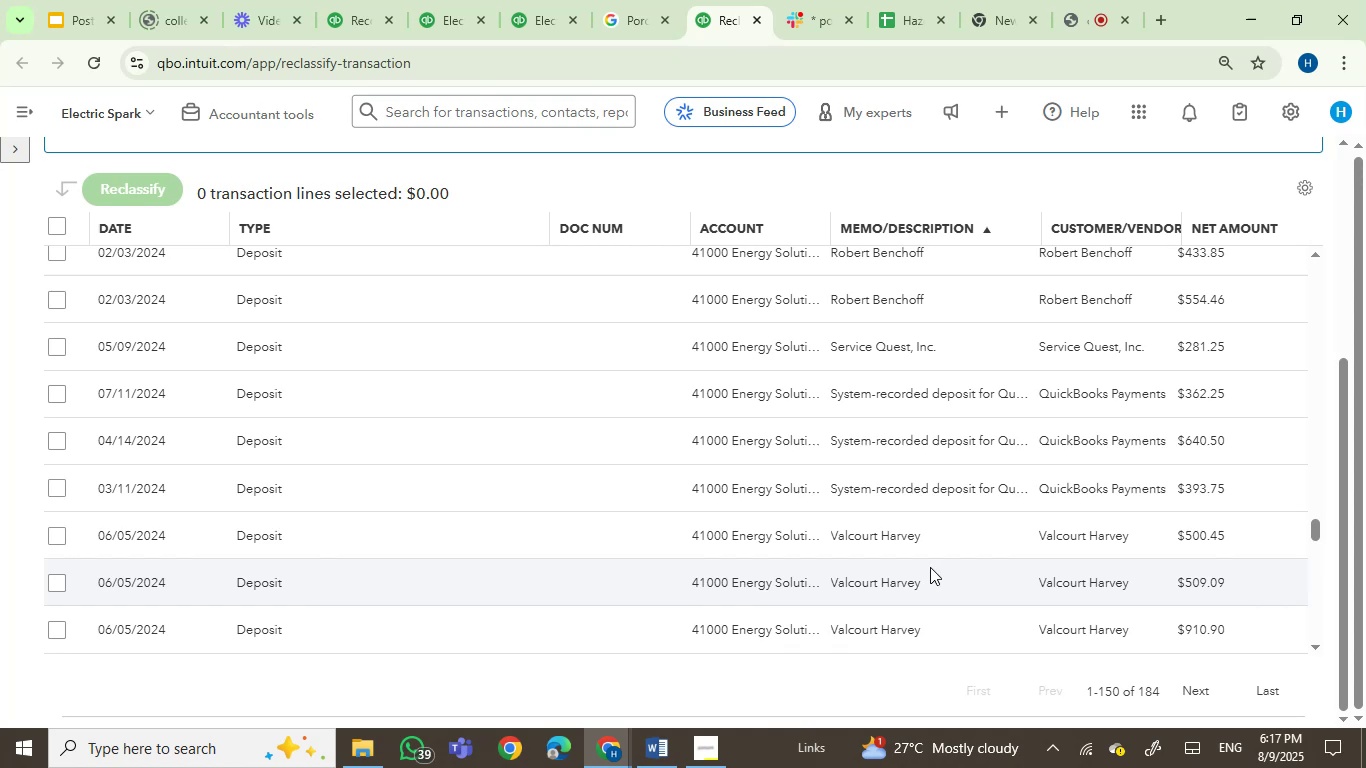 
wait(29.38)
 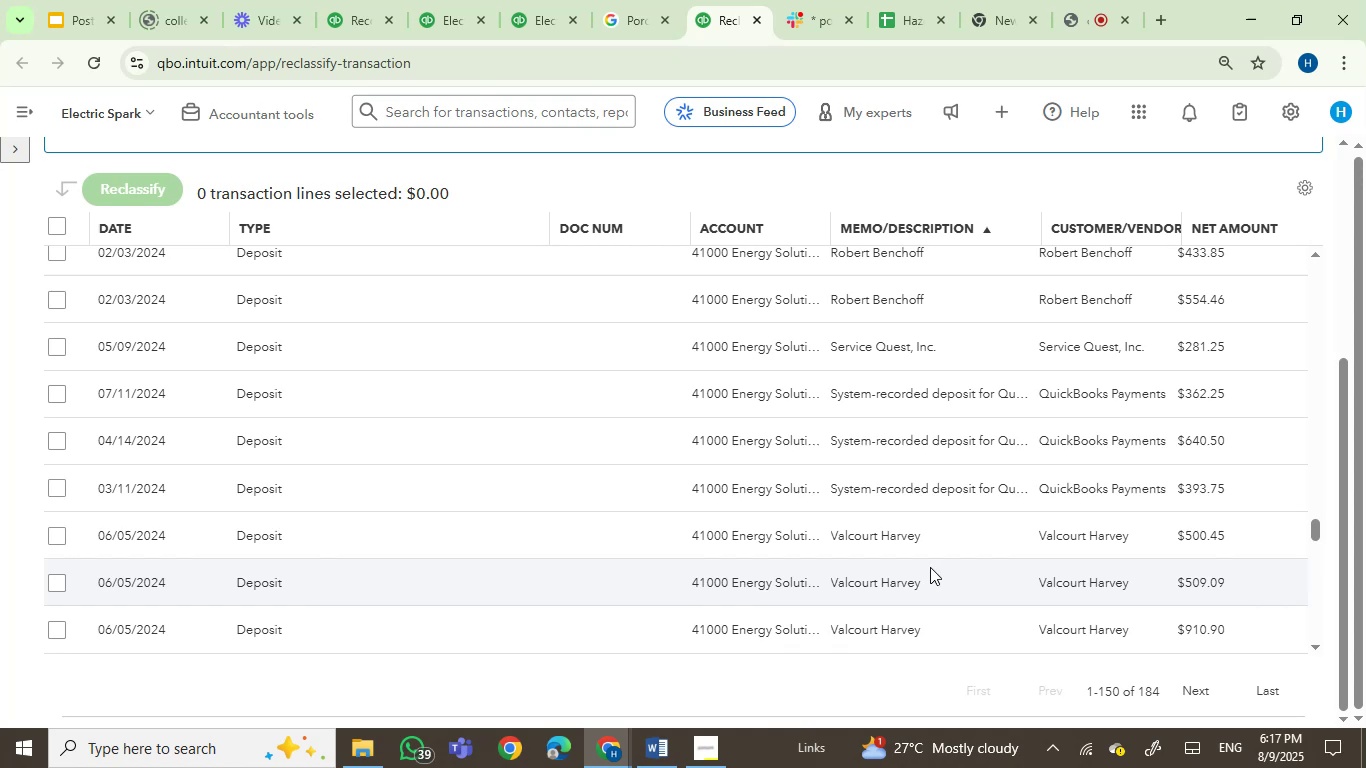 
double_click([1314, 651])
 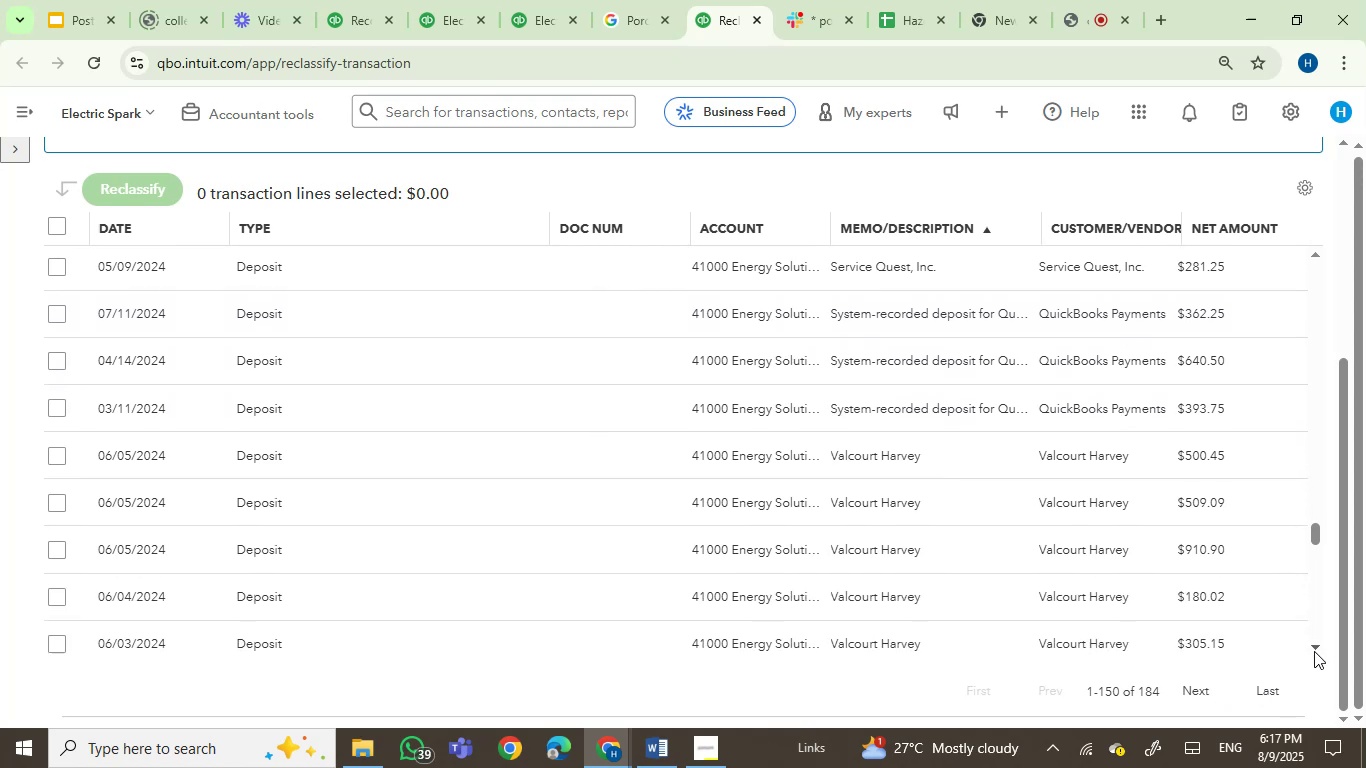 
triple_click([1314, 651])
 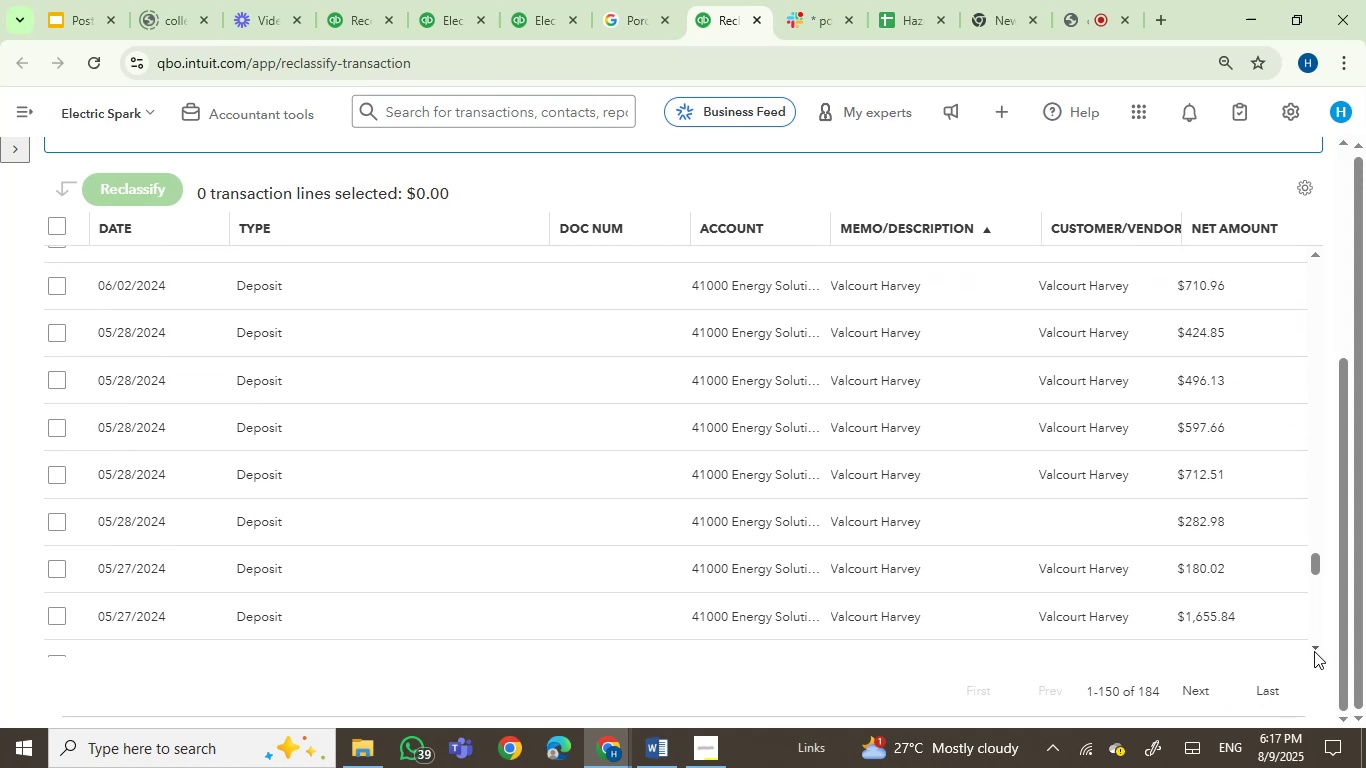 
triple_click([1314, 651])
 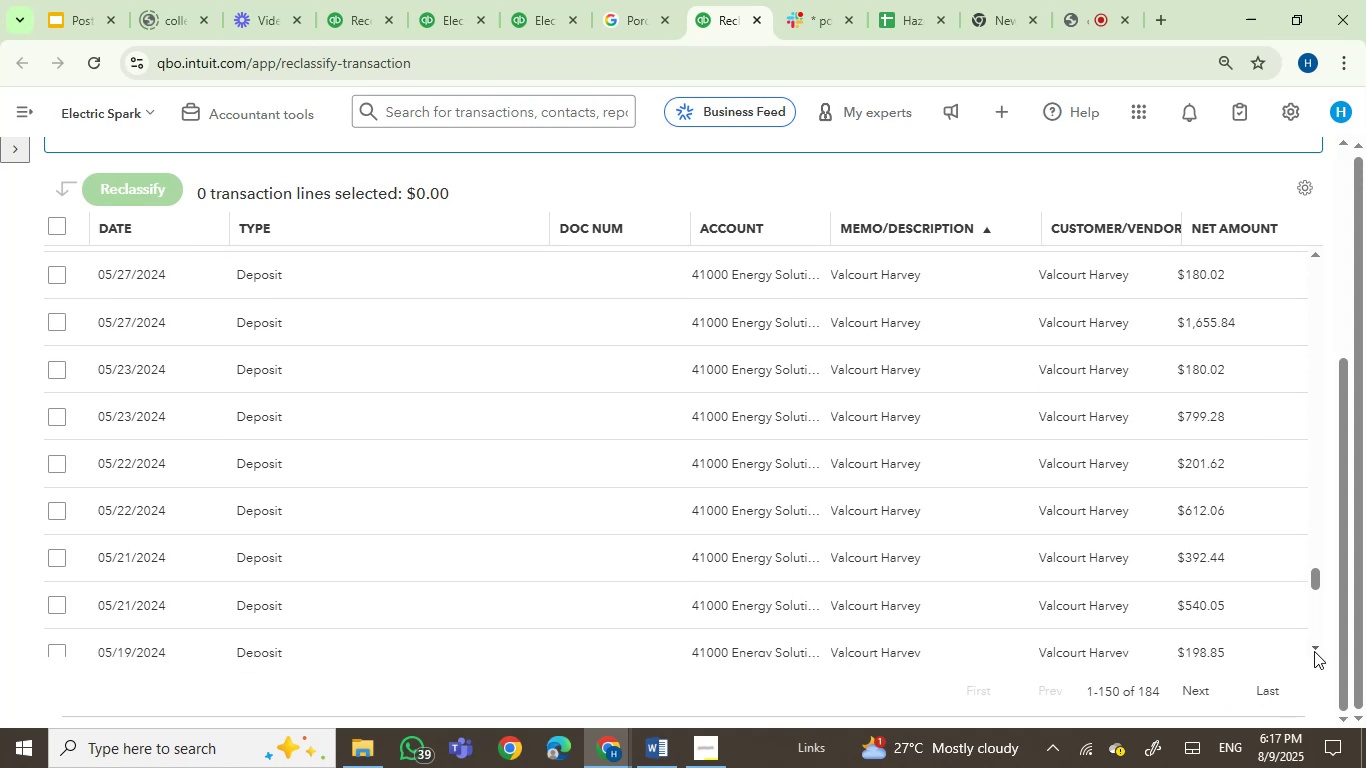 
double_click([1314, 651])
 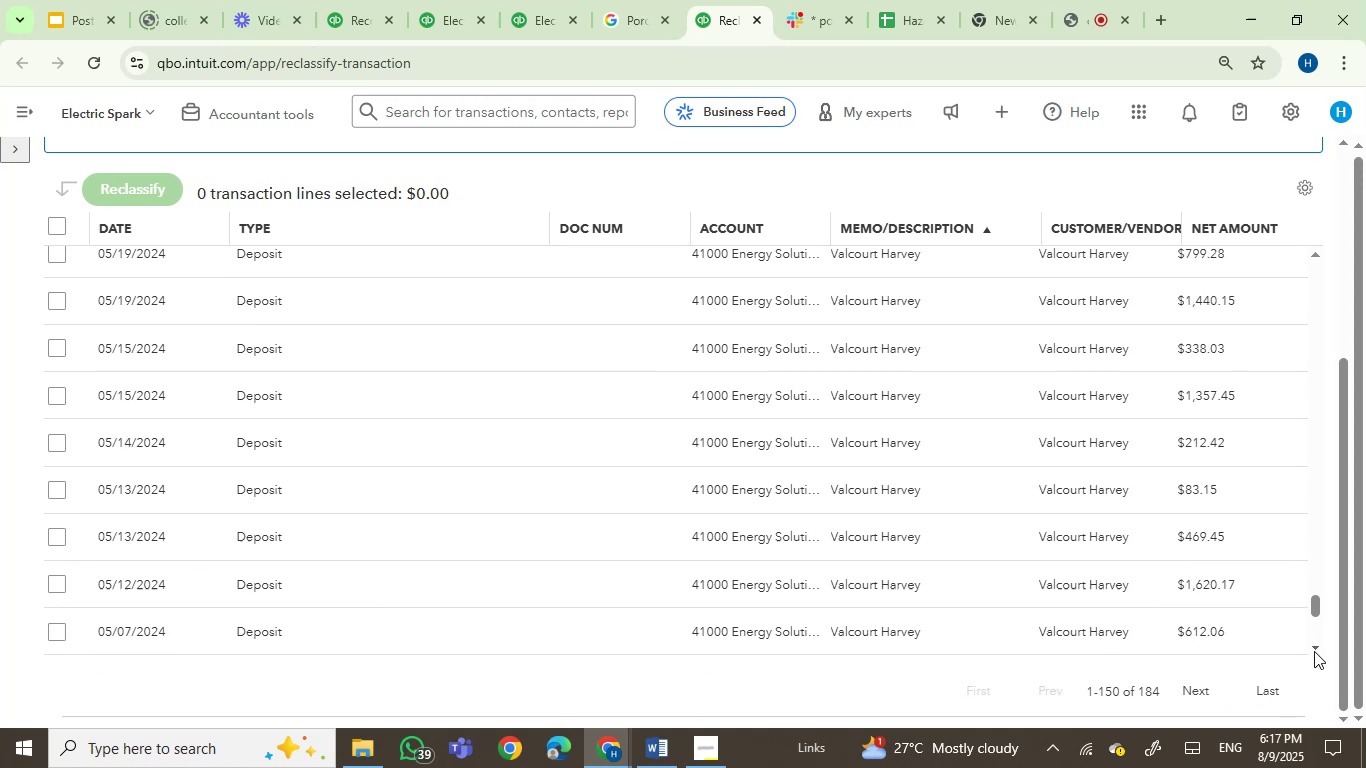 
triple_click([1314, 651])
 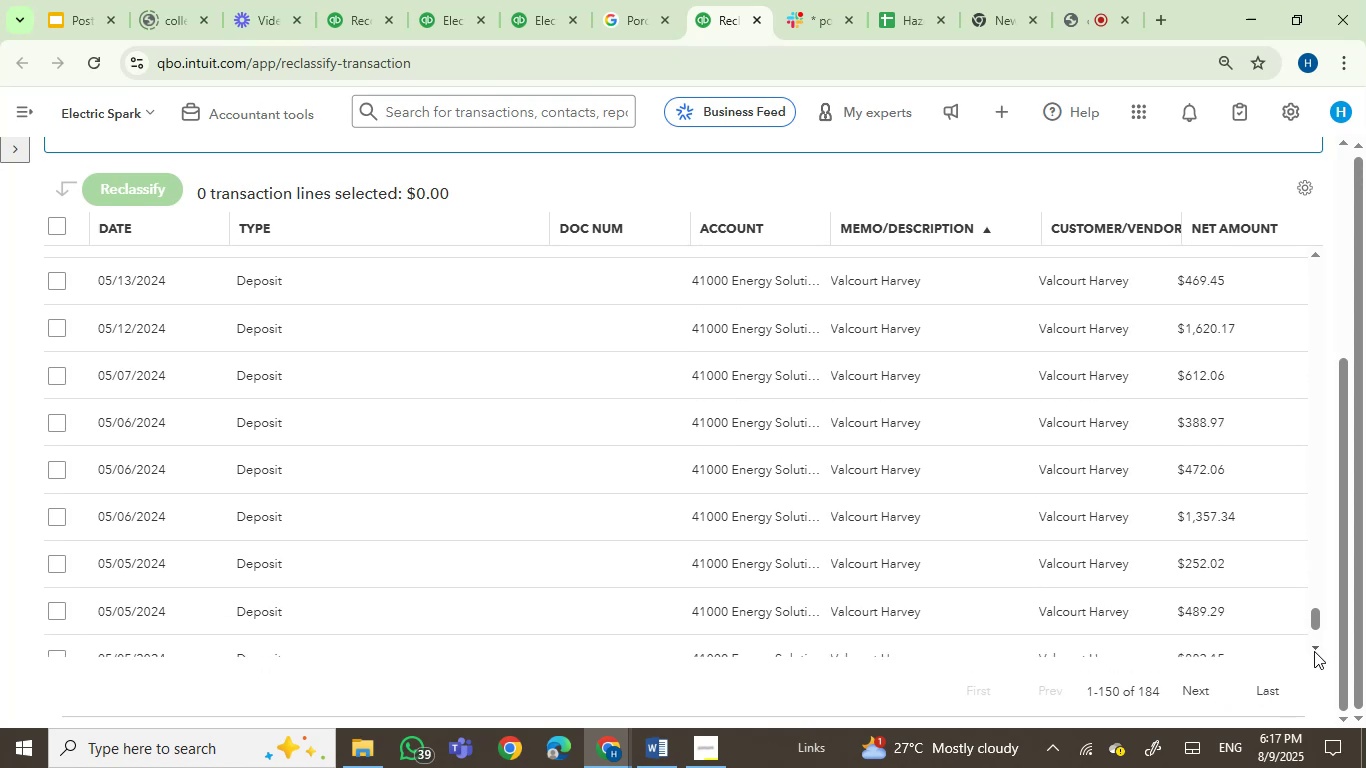 
double_click([1314, 651])
 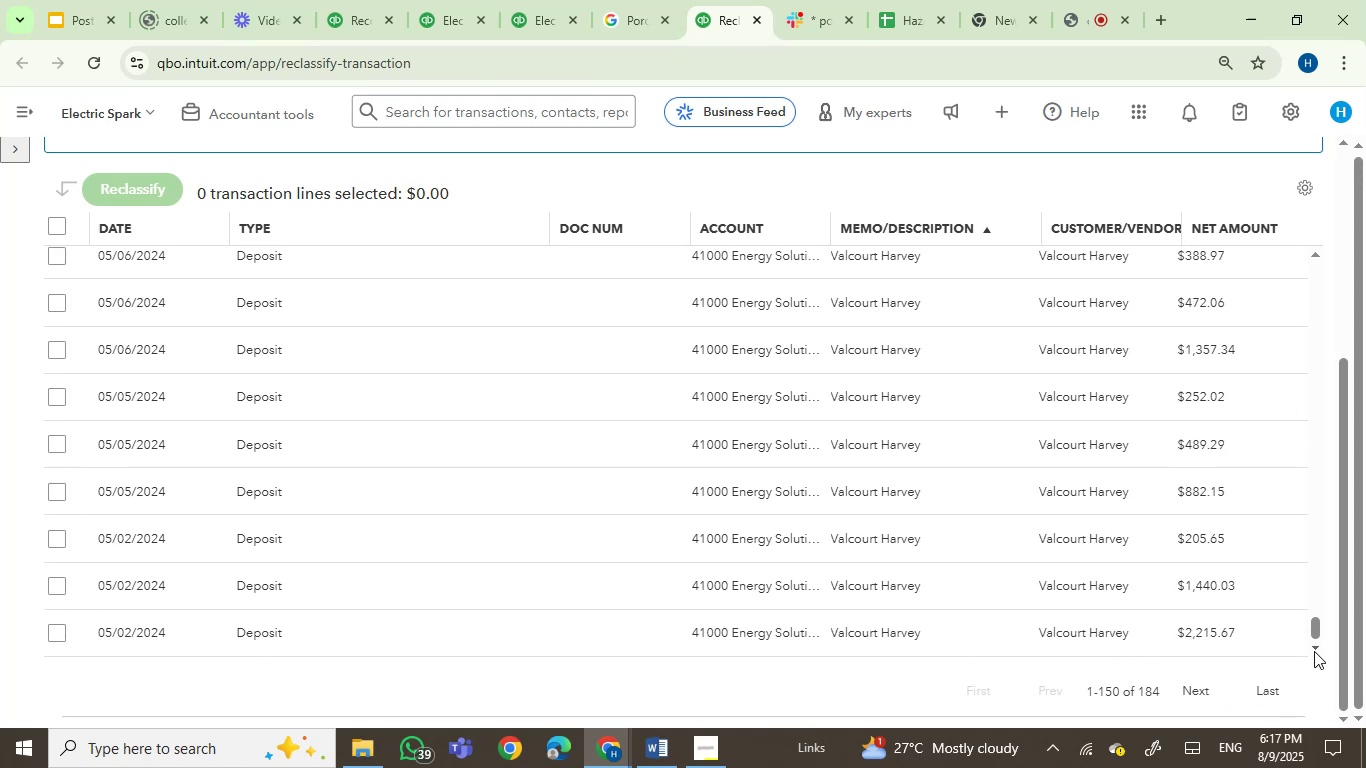 
triple_click([1314, 651])
 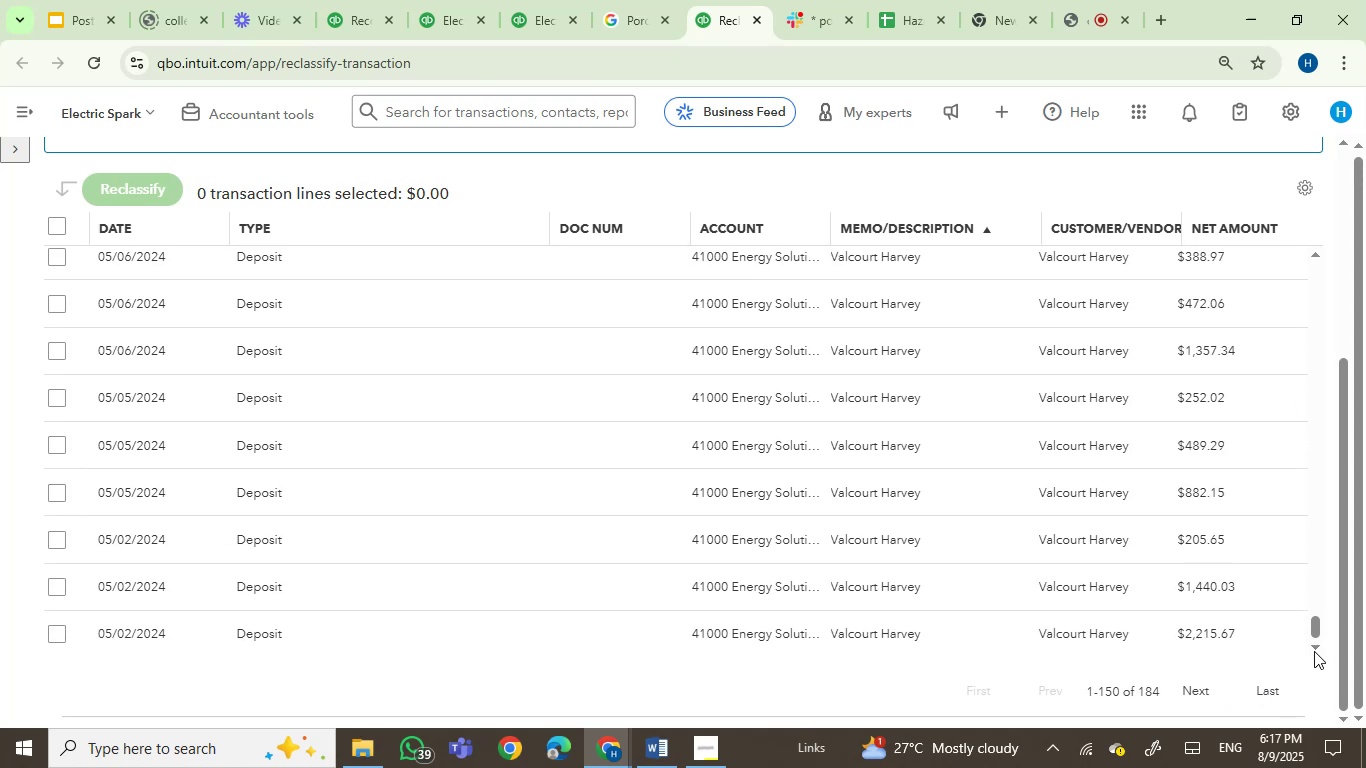 
double_click([1314, 651])
 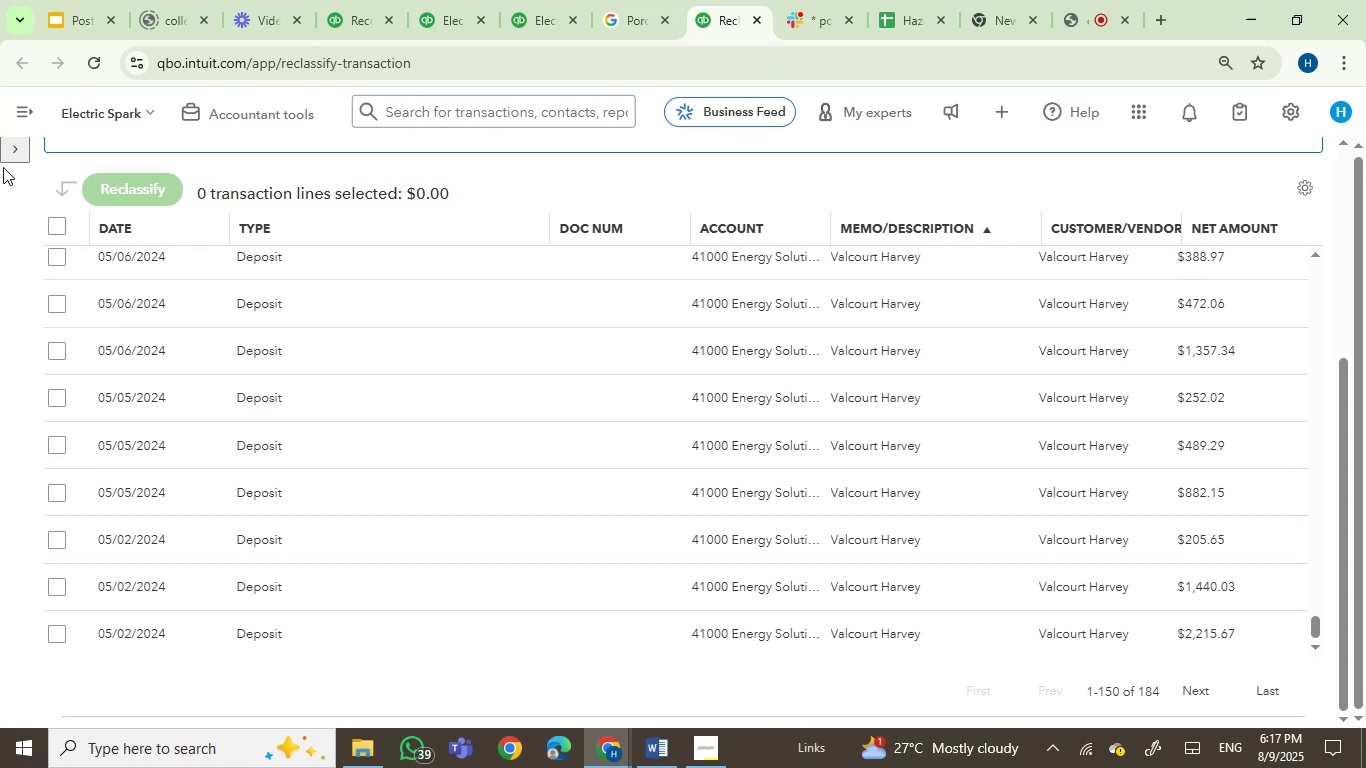 
left_click([4, 136])
 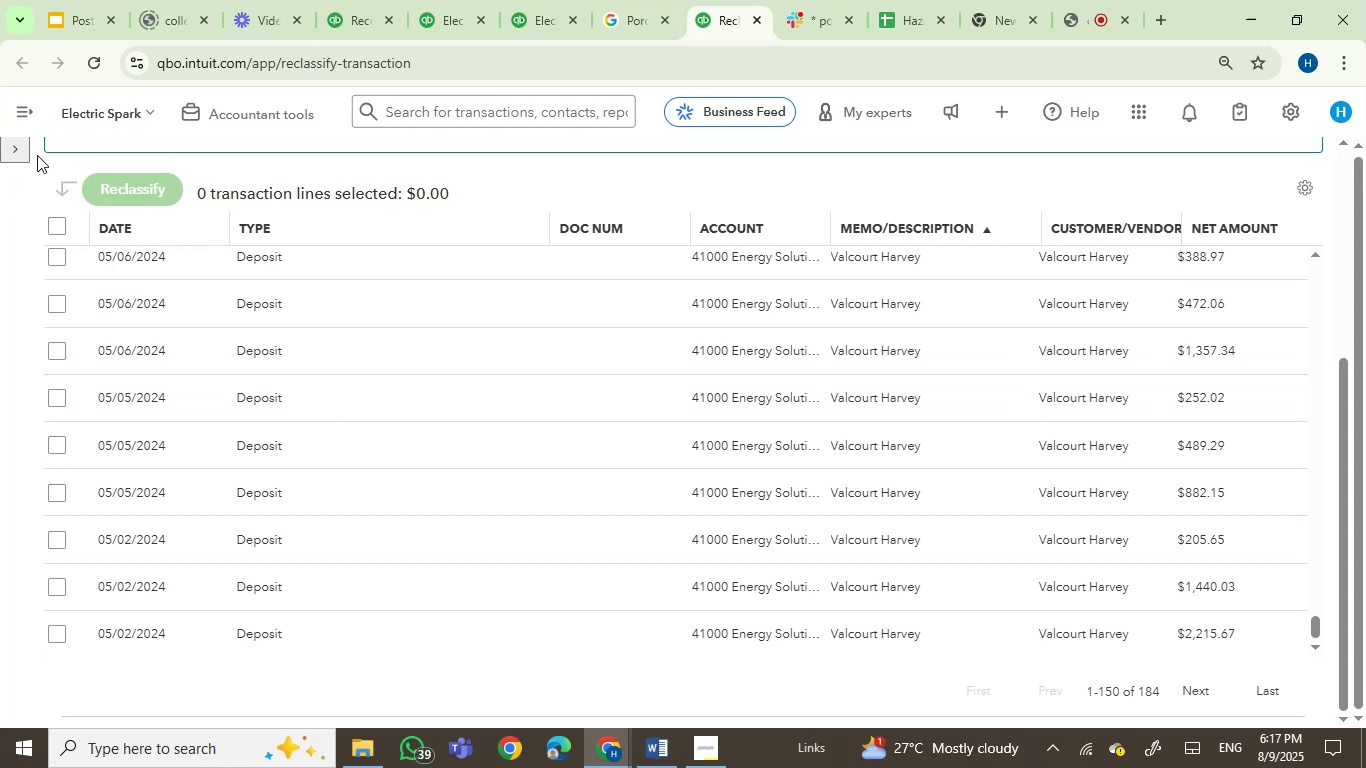 
left_click([12, 153])
 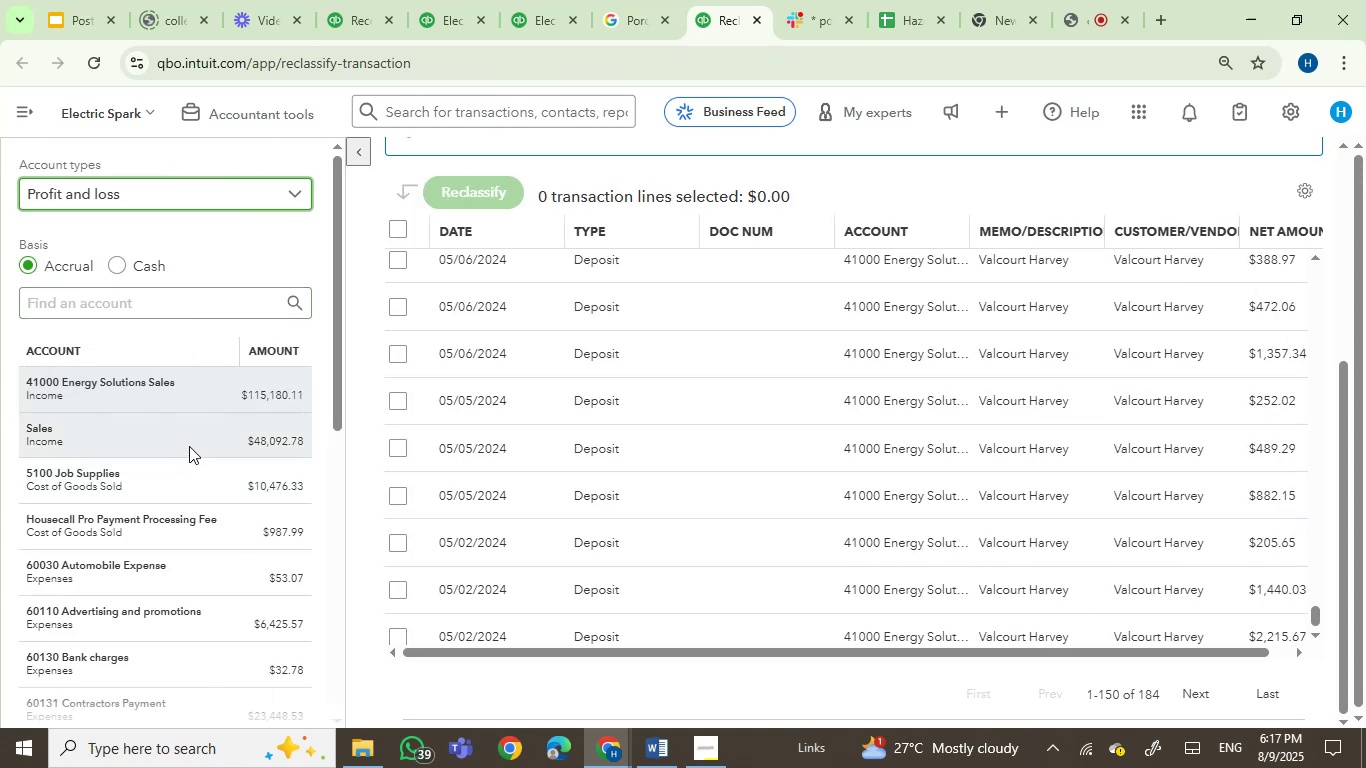 
left_click([191, 444])
 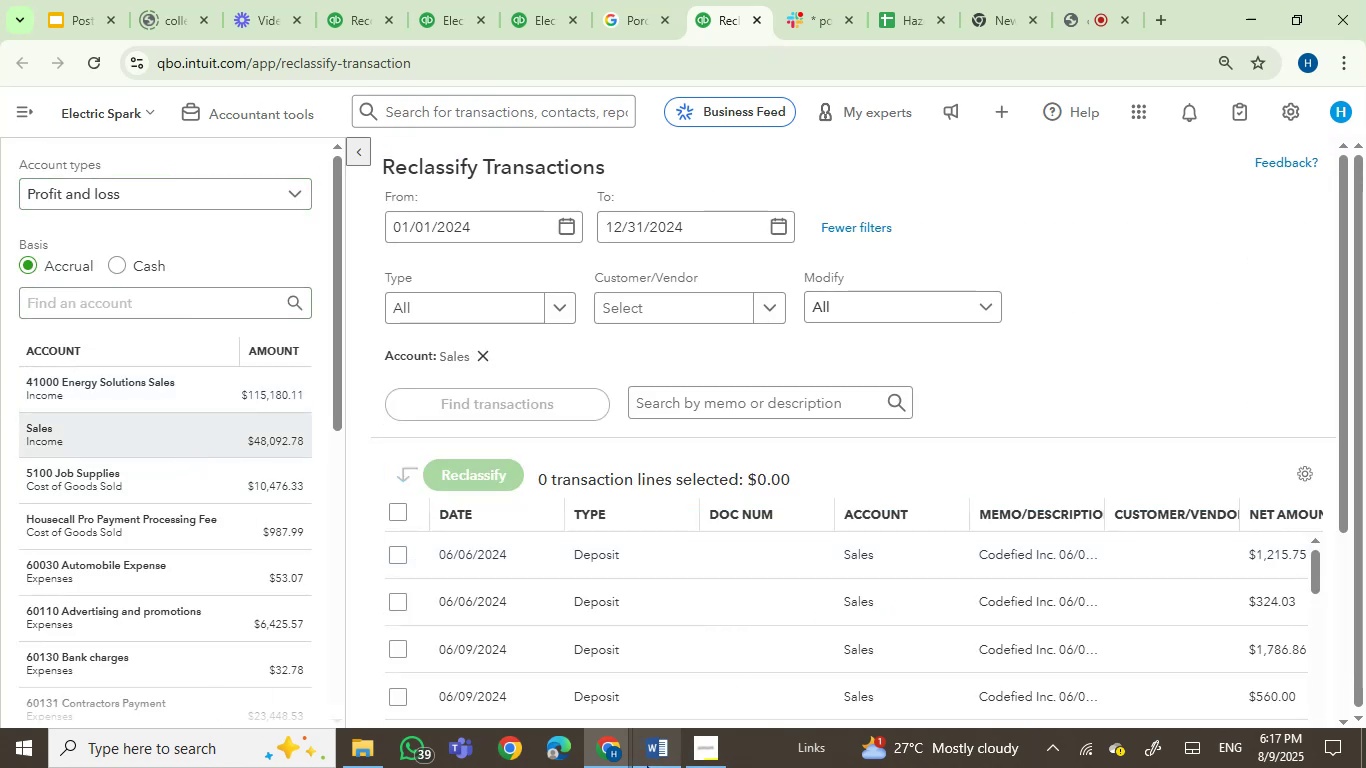 
scroll: coordinate [899, 633], scroll_direction: down, amount: 43.0
 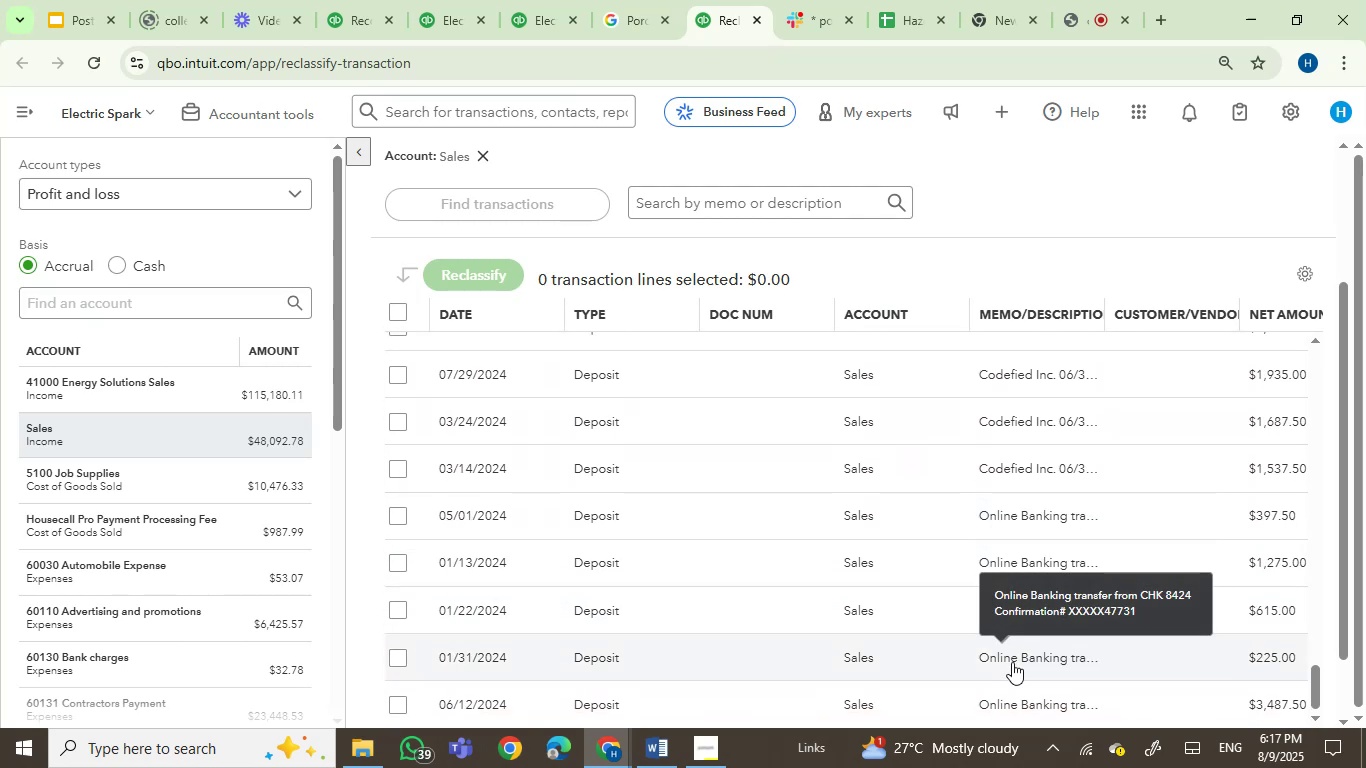 
wait(8.01)
 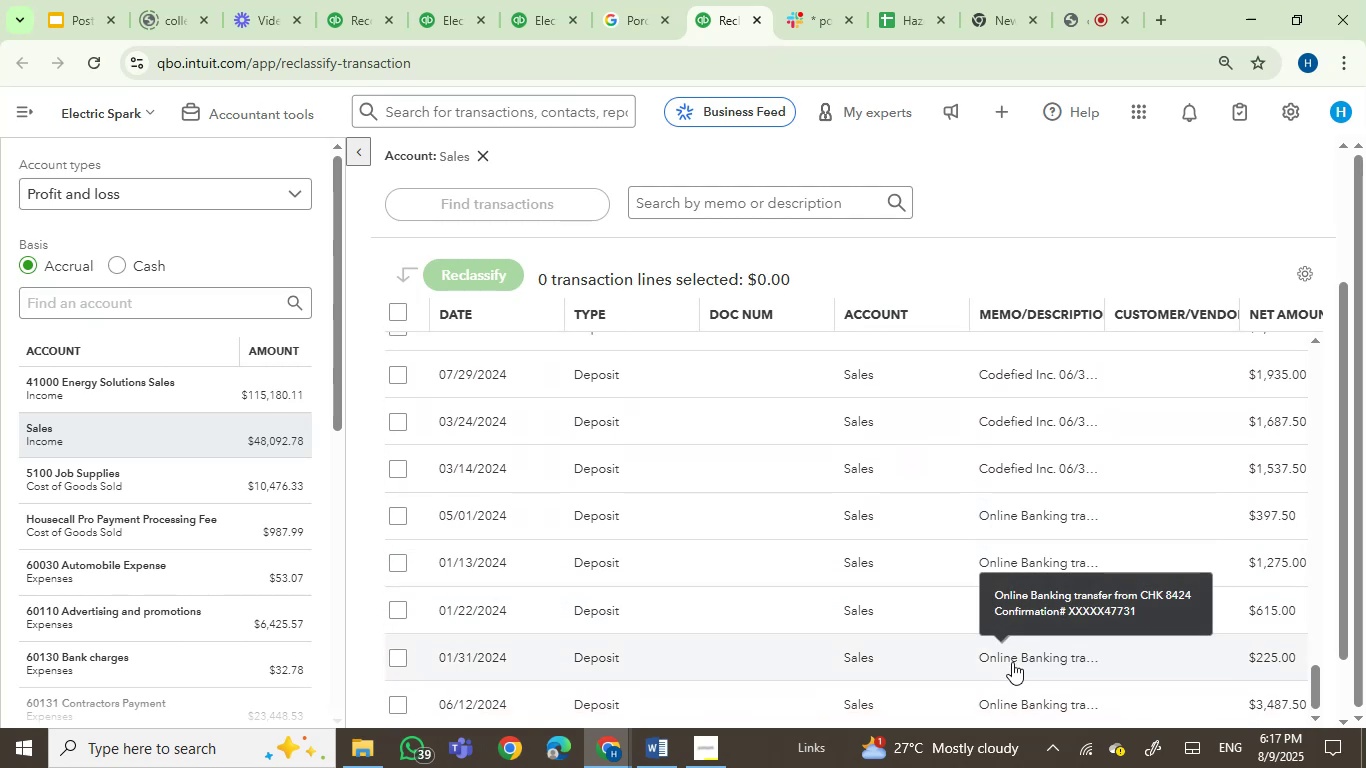 
left_click([232, 492])
 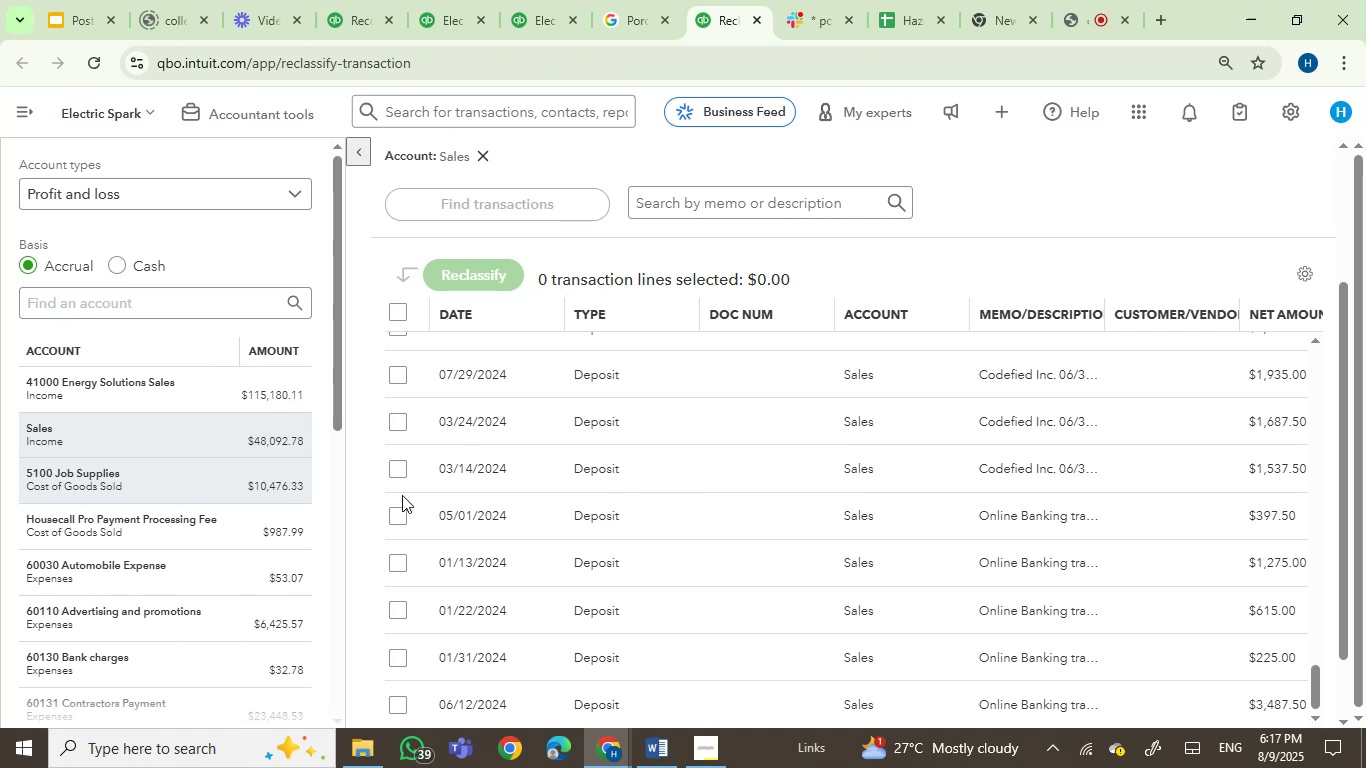 
mouse_move([442, 481])
 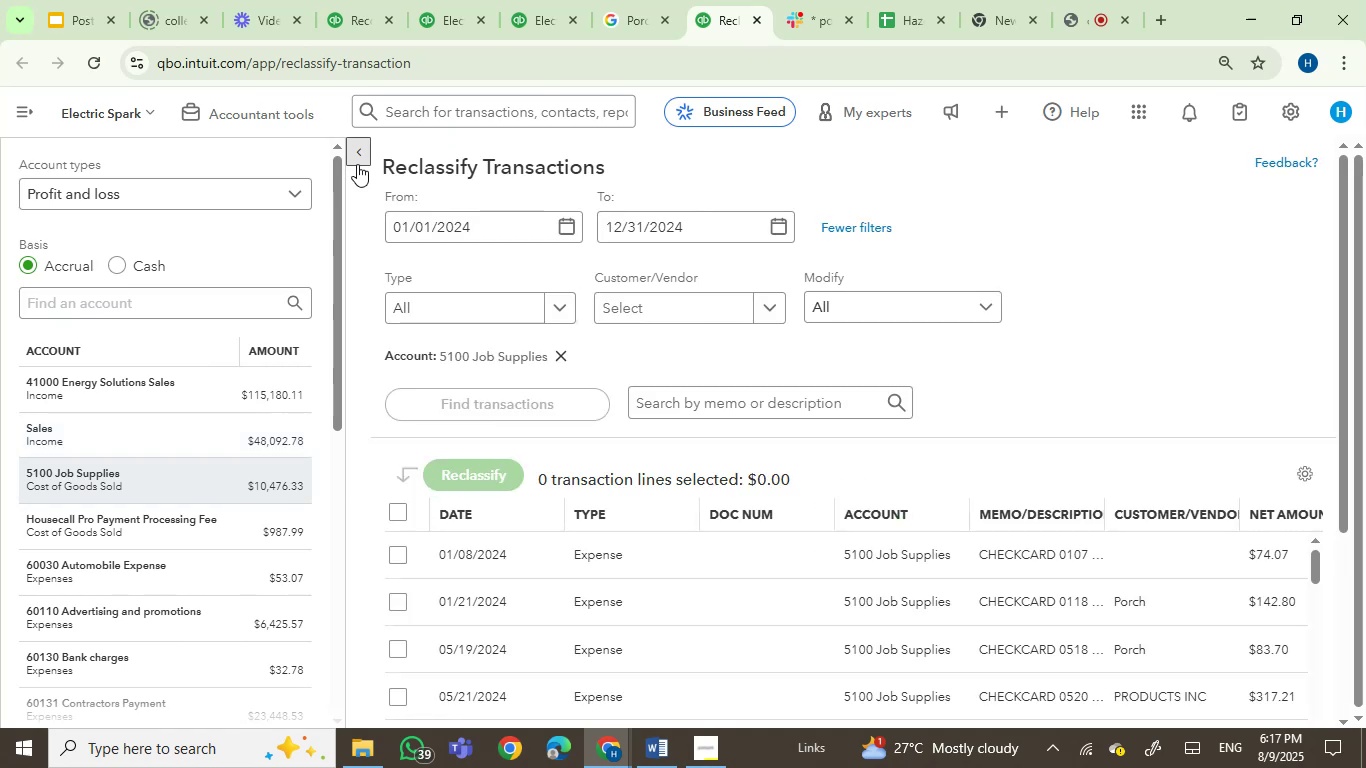 
left_click([363, 164])
 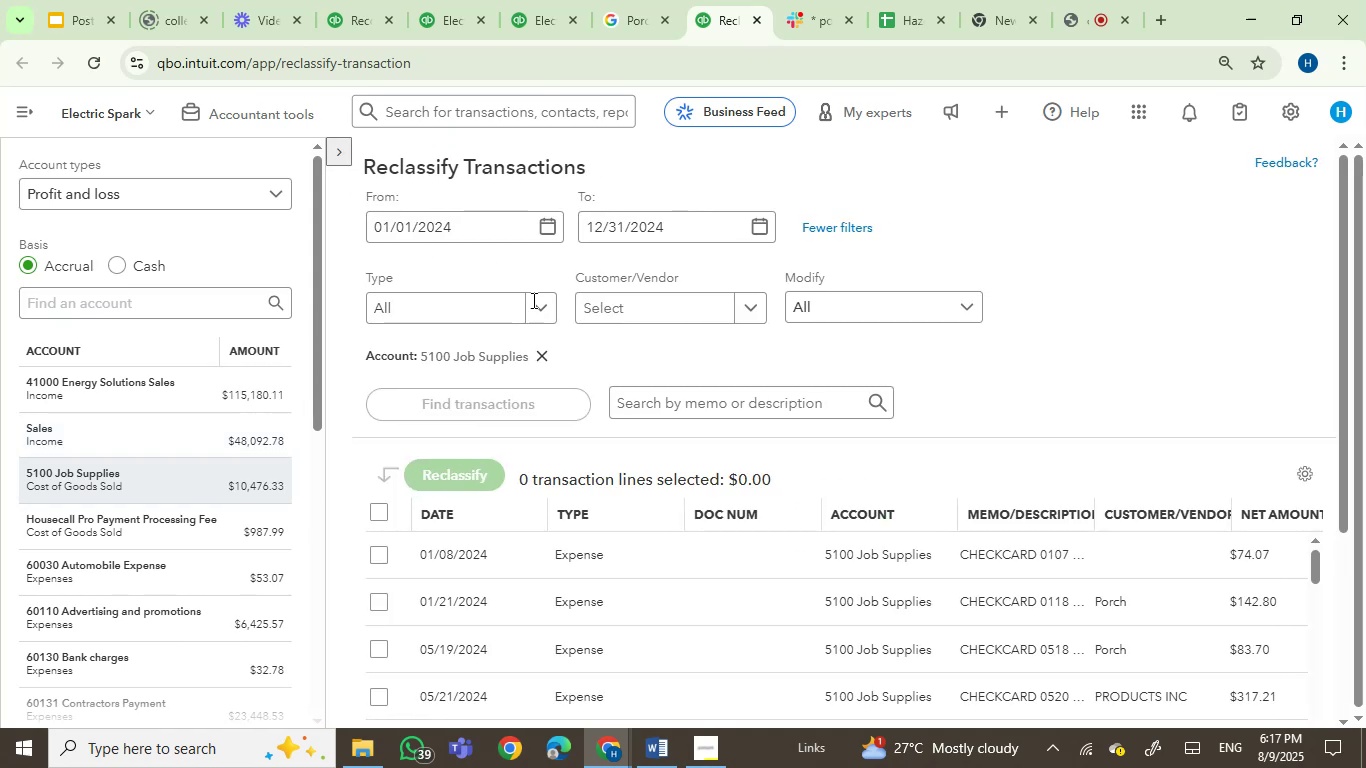 
scroll: coordinate [542, 582], scroll_direction: down, amount: 37.0
 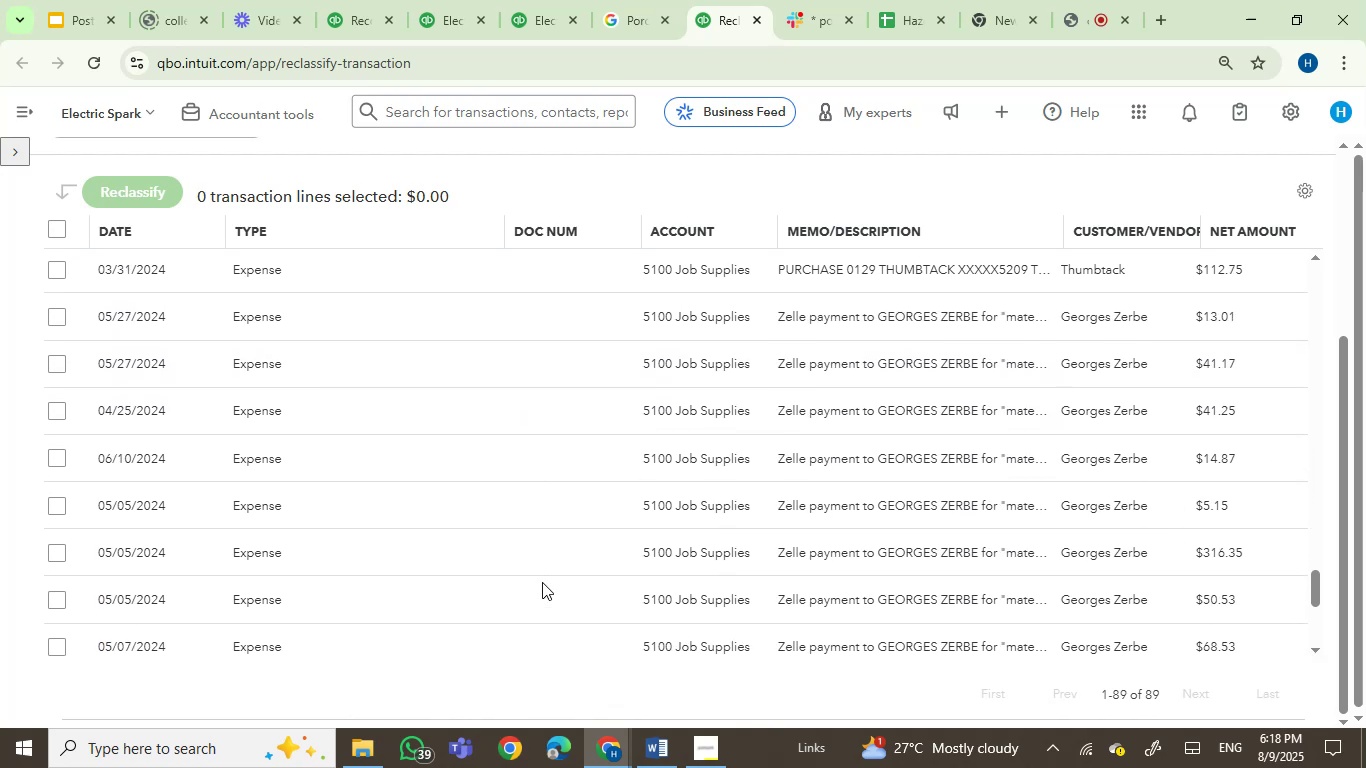 
scroll: coordinate [581, 478], scroll_direction: up, amount: 4.0
 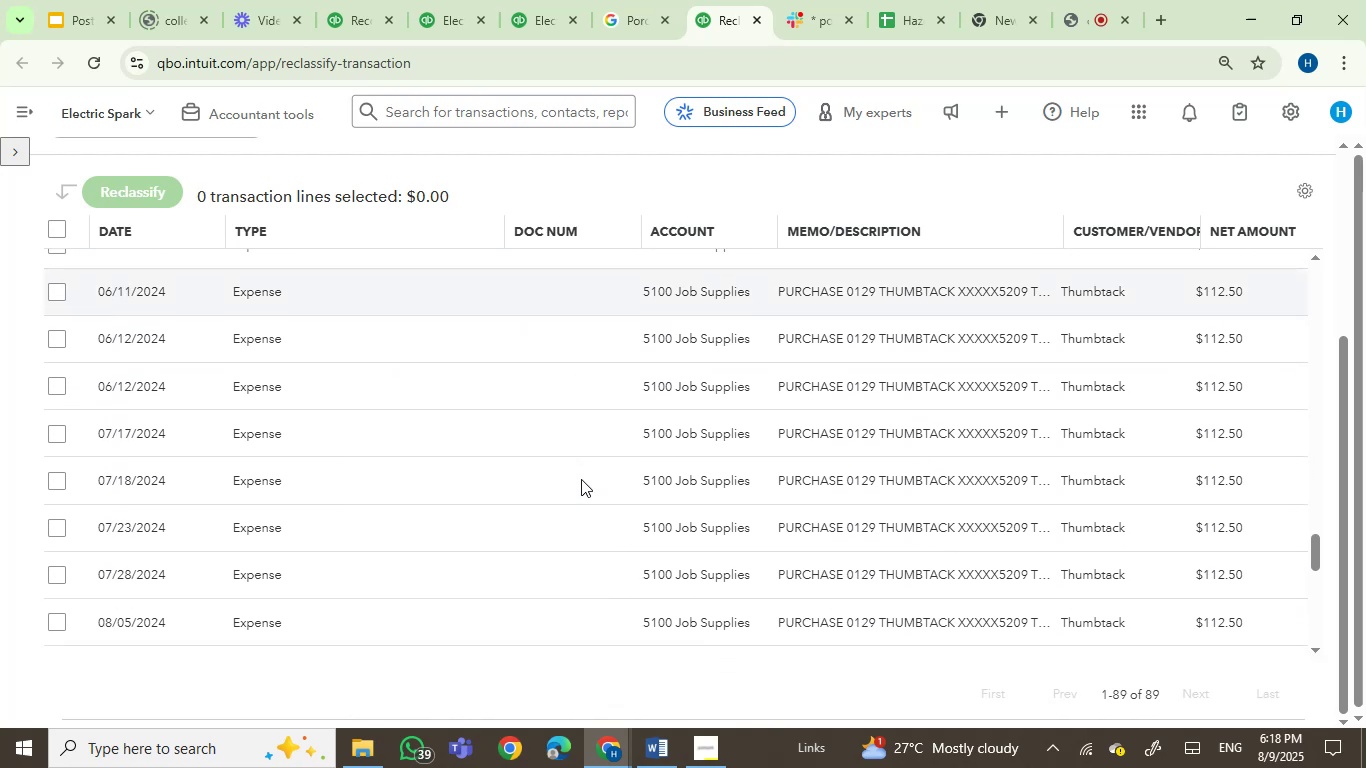 
scroll: coordinate [731, 498], scroll_direction: down, amount: 5.0
 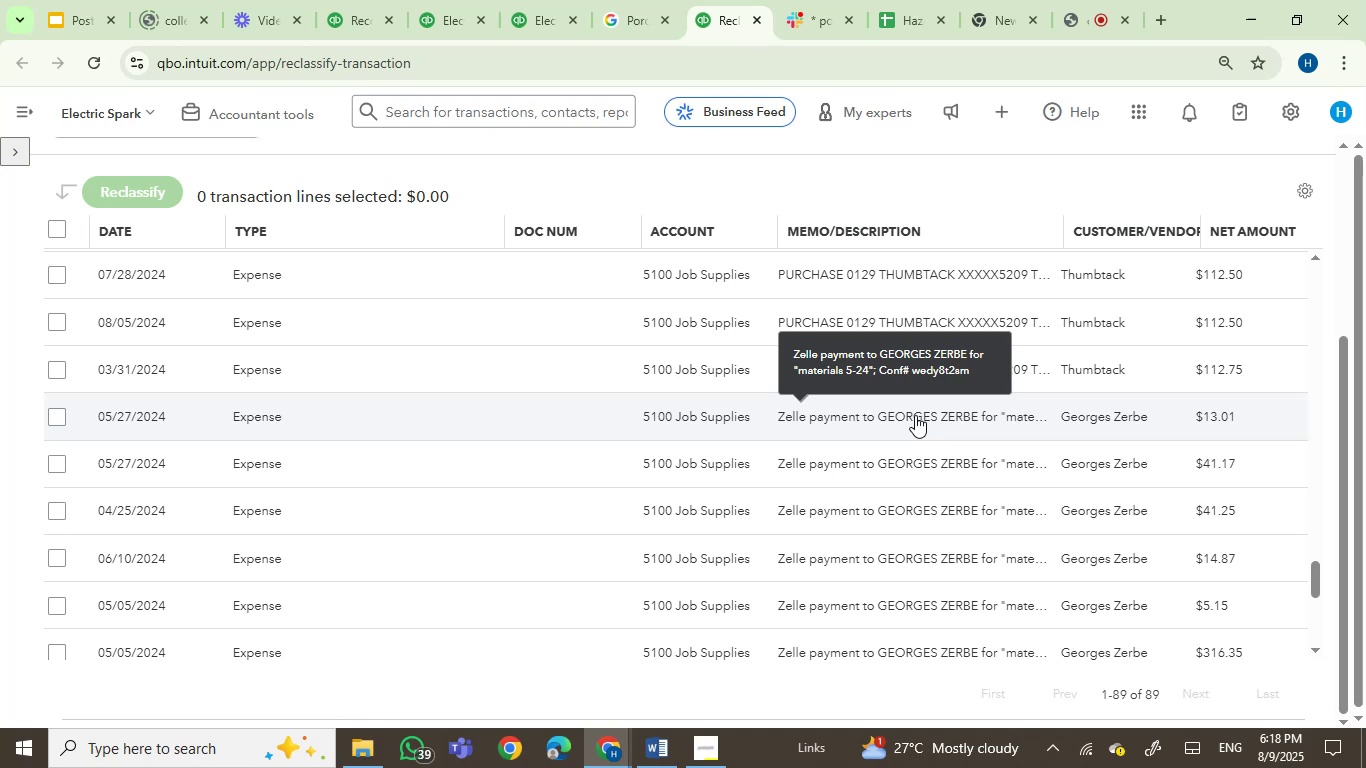 
mouse_move([915, 466])
 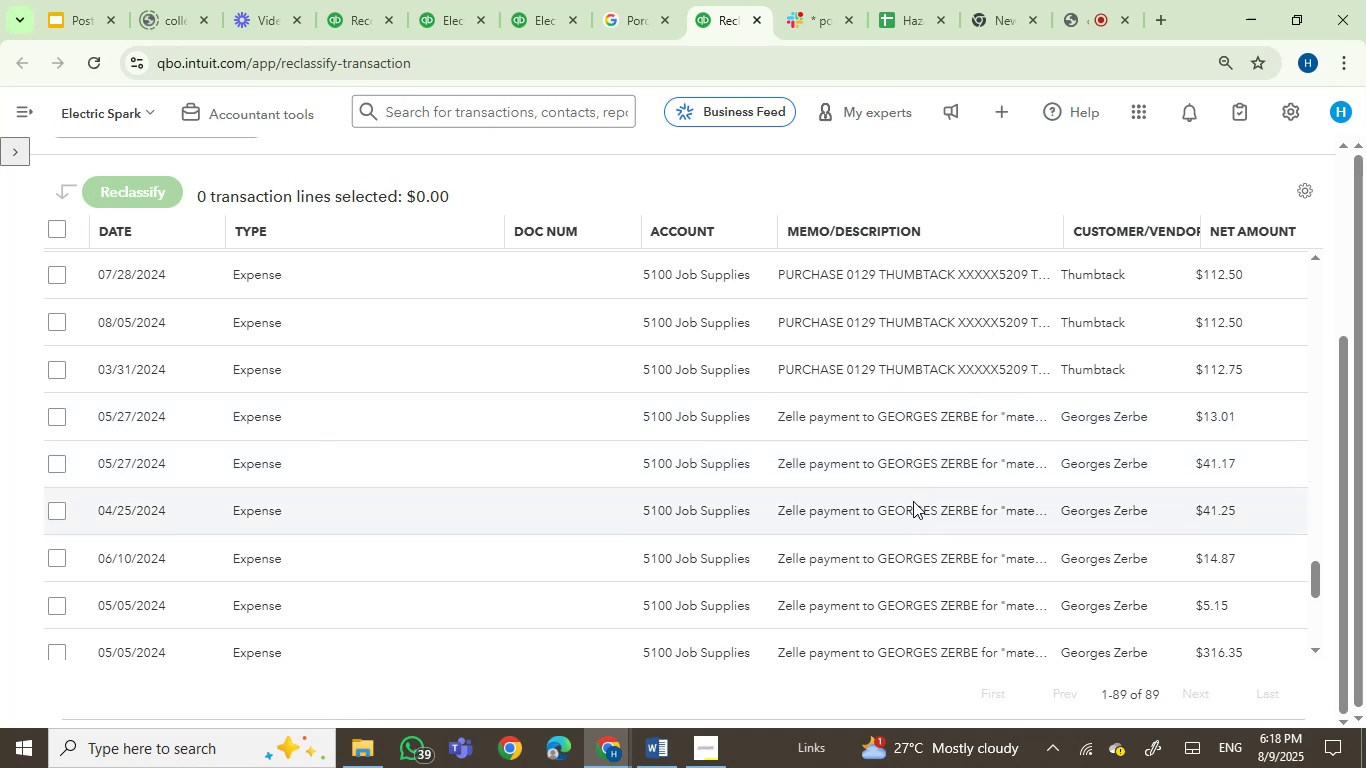 
mouse_move([914, 530])
 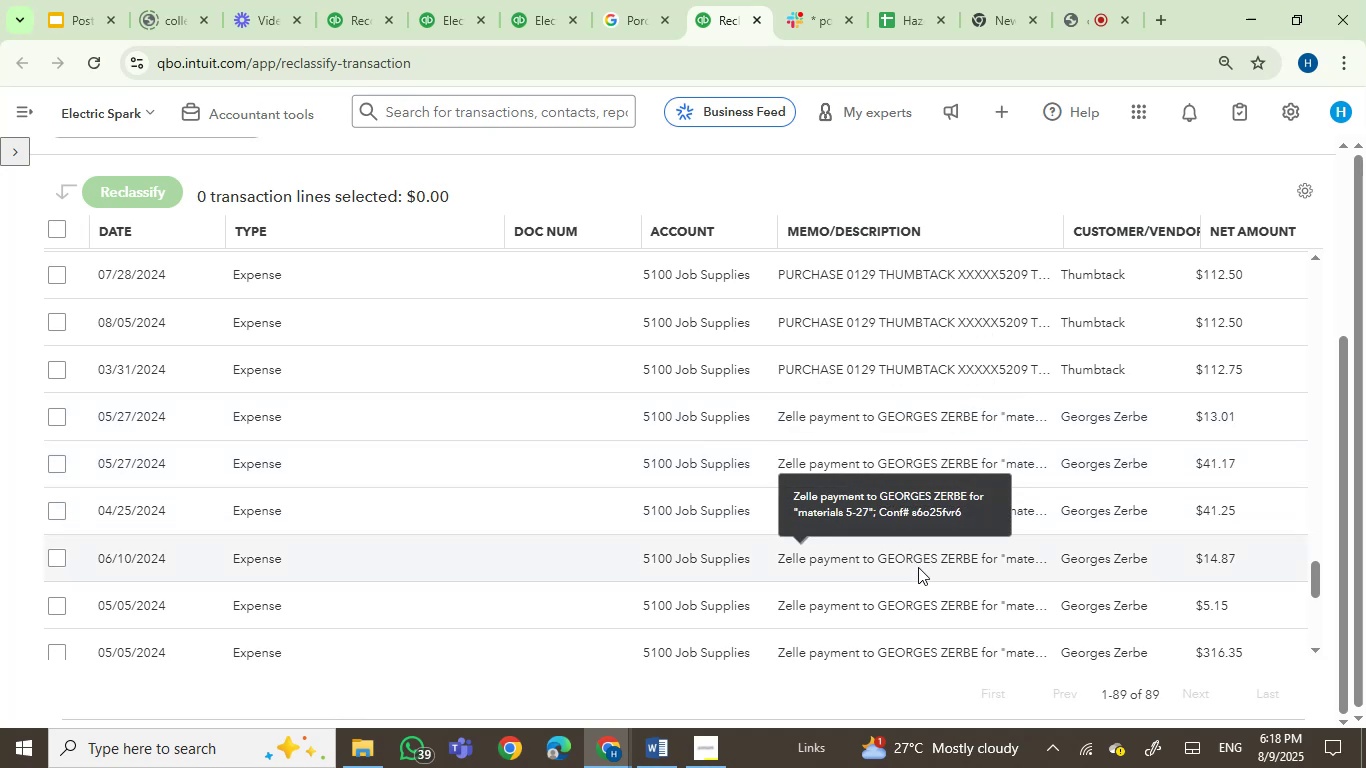 
mouse_move([922, 615])
 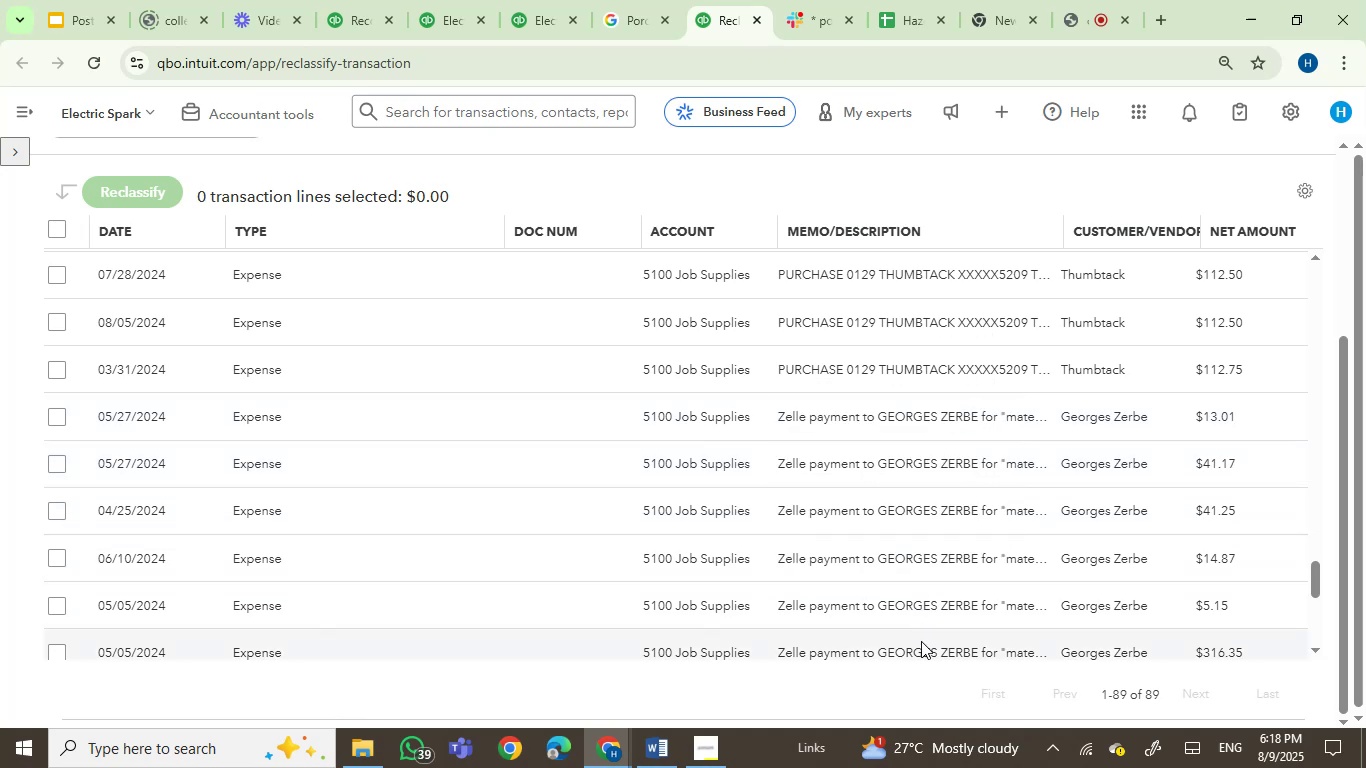 
mouse_move([967, 651])
 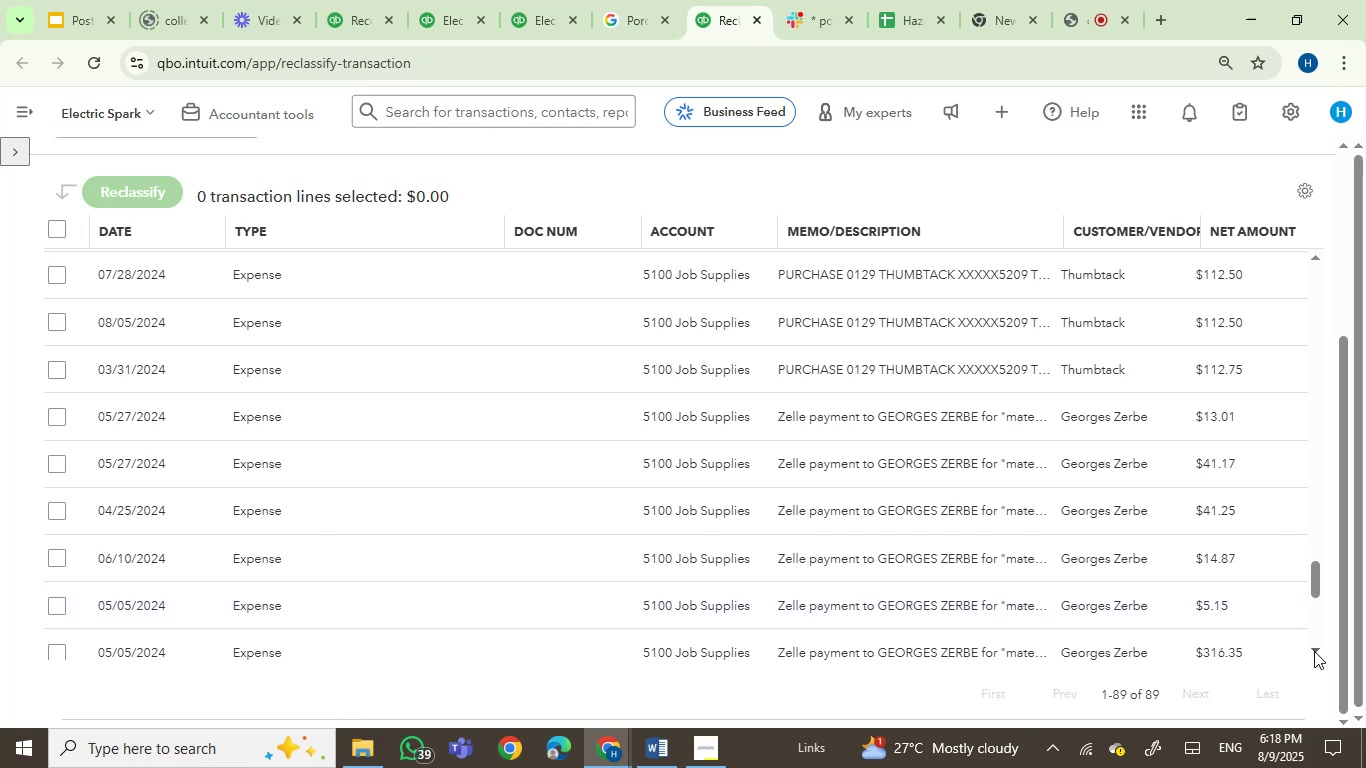 
double_click([1314, 651])
 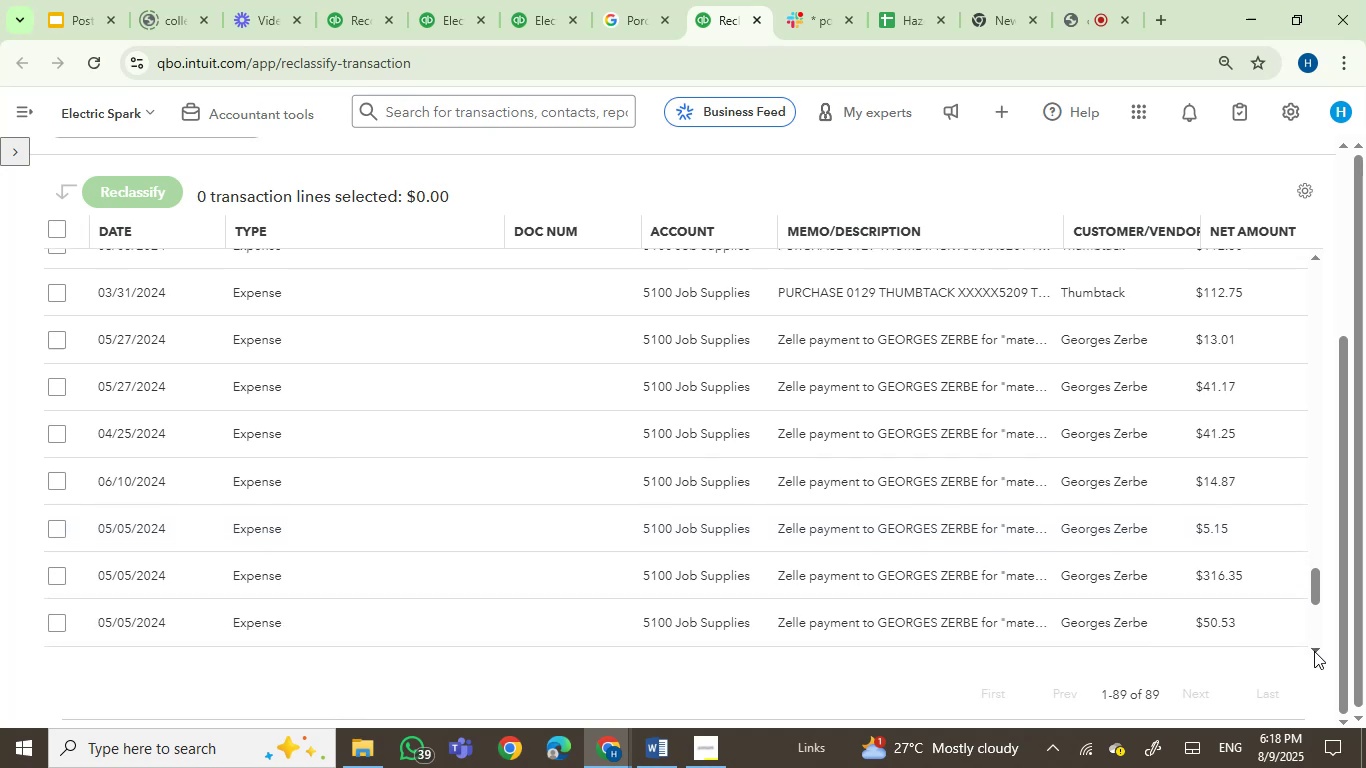 
triple_click([1314, 651])
 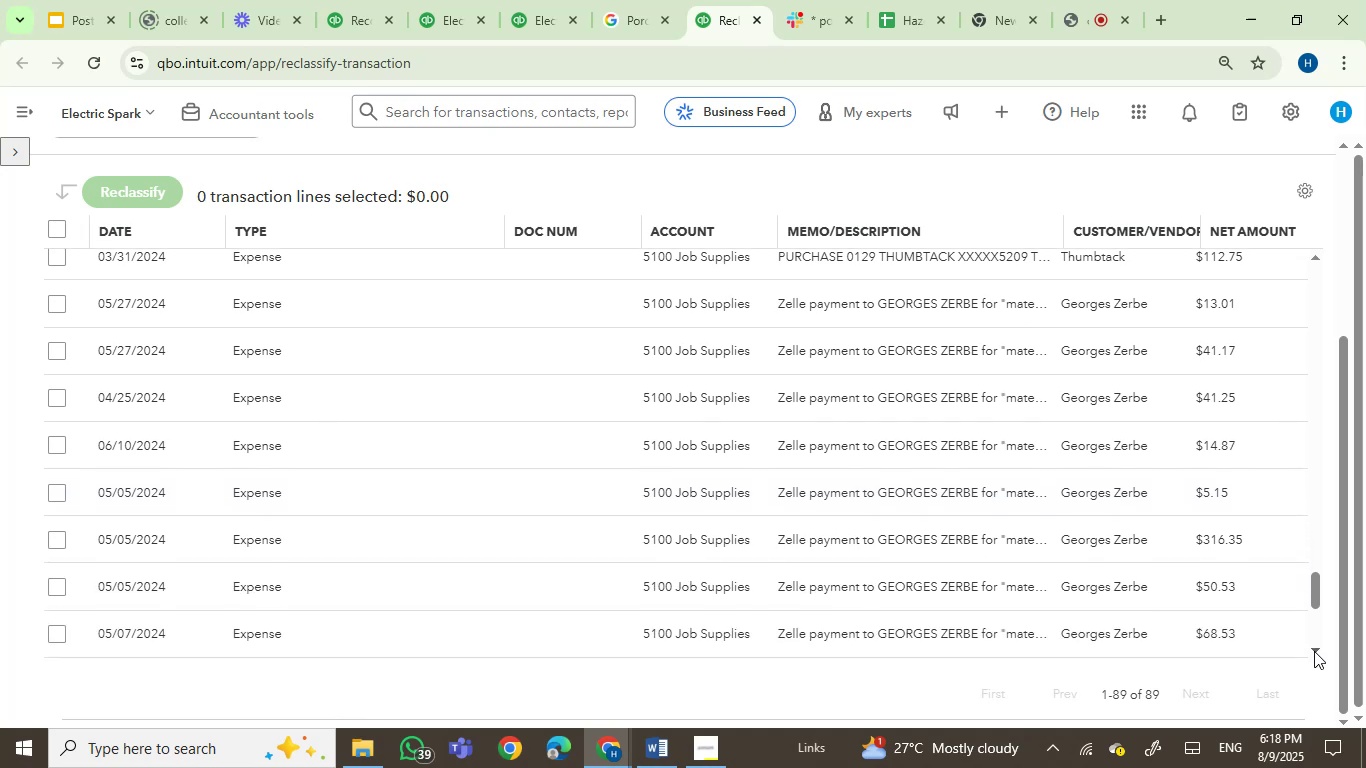 
triple_click([1314, 651])
 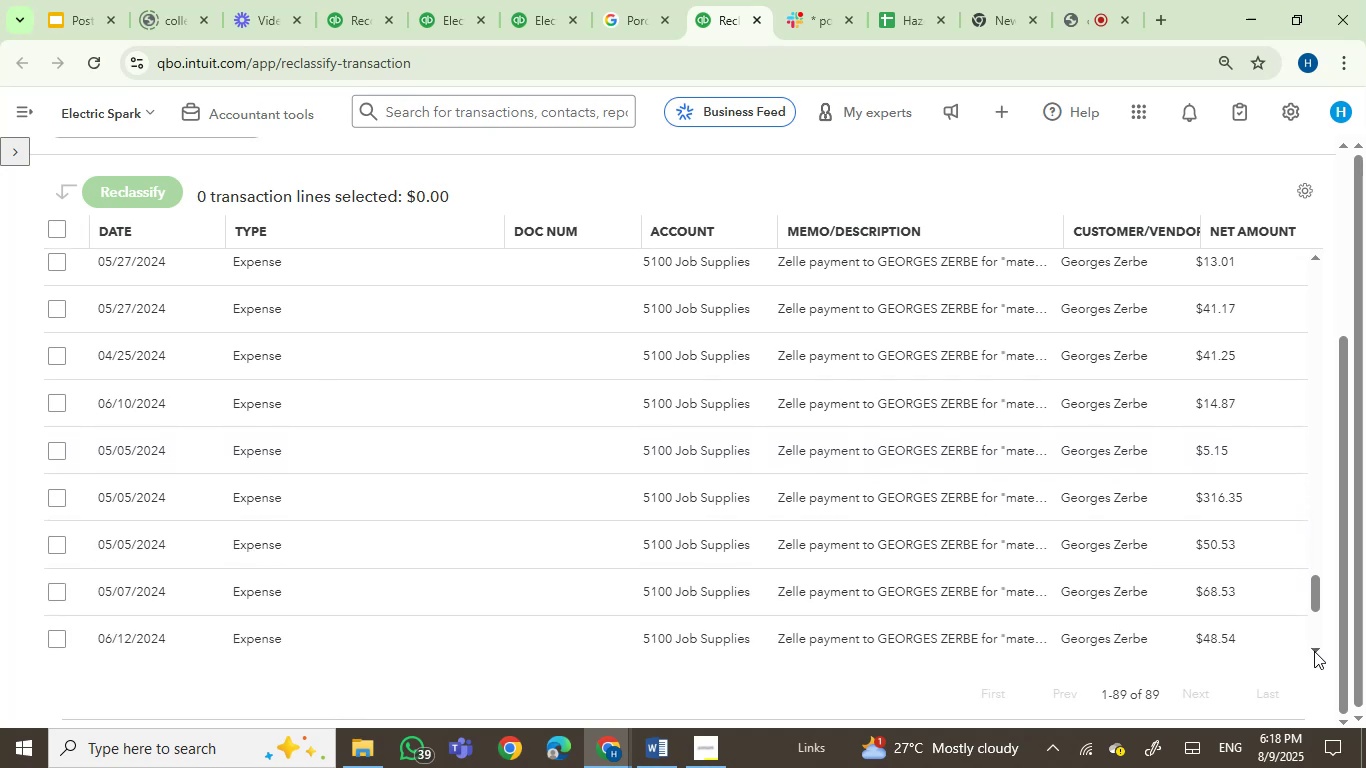 
triple_click([1314, 651])
 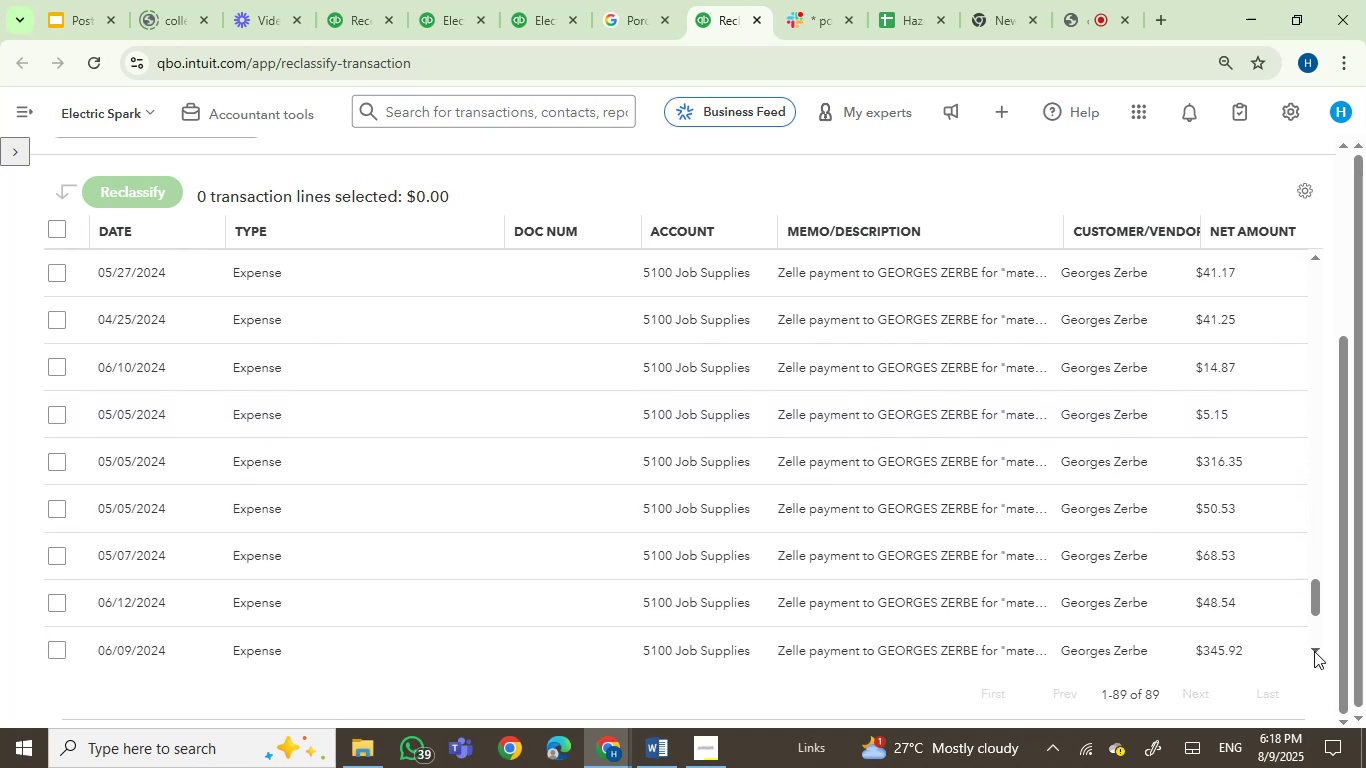 
triple_click([1314, 651])
 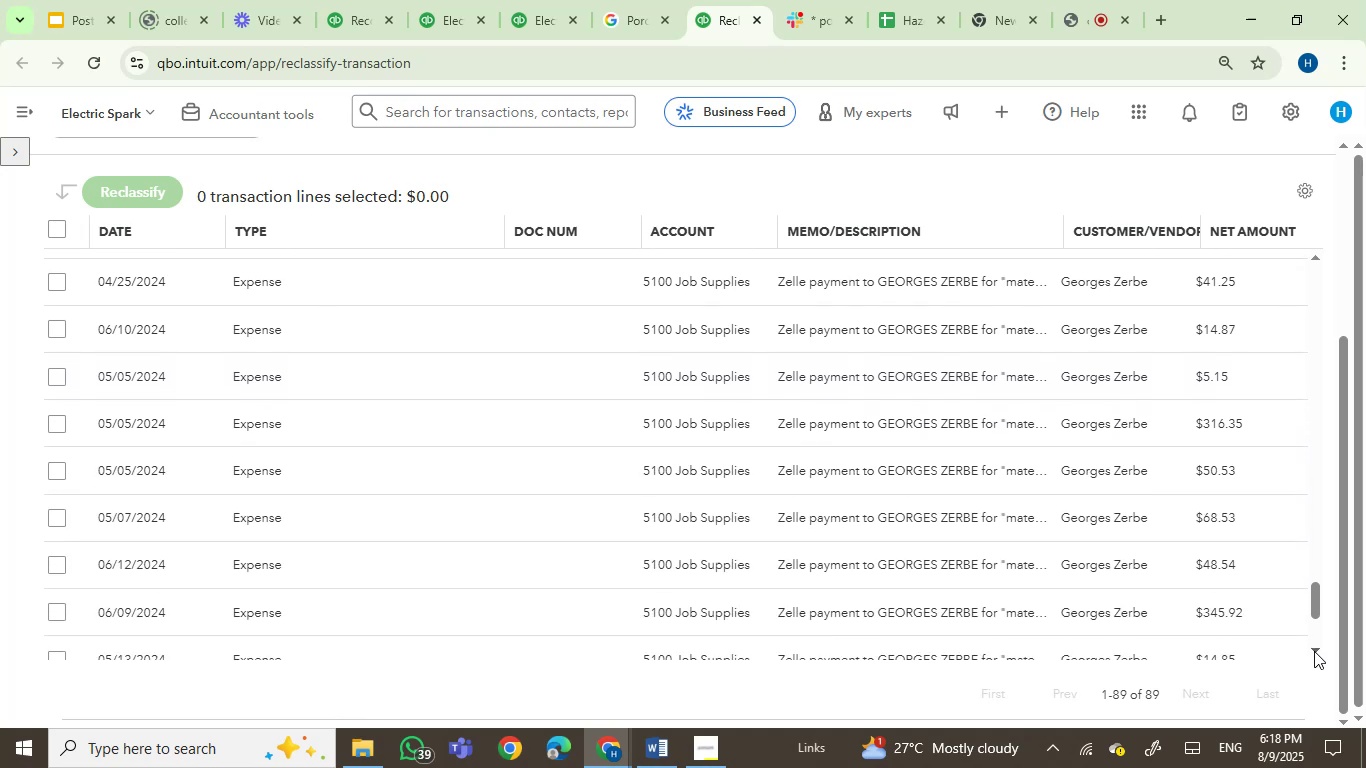 
triple_click([1314, 651])
 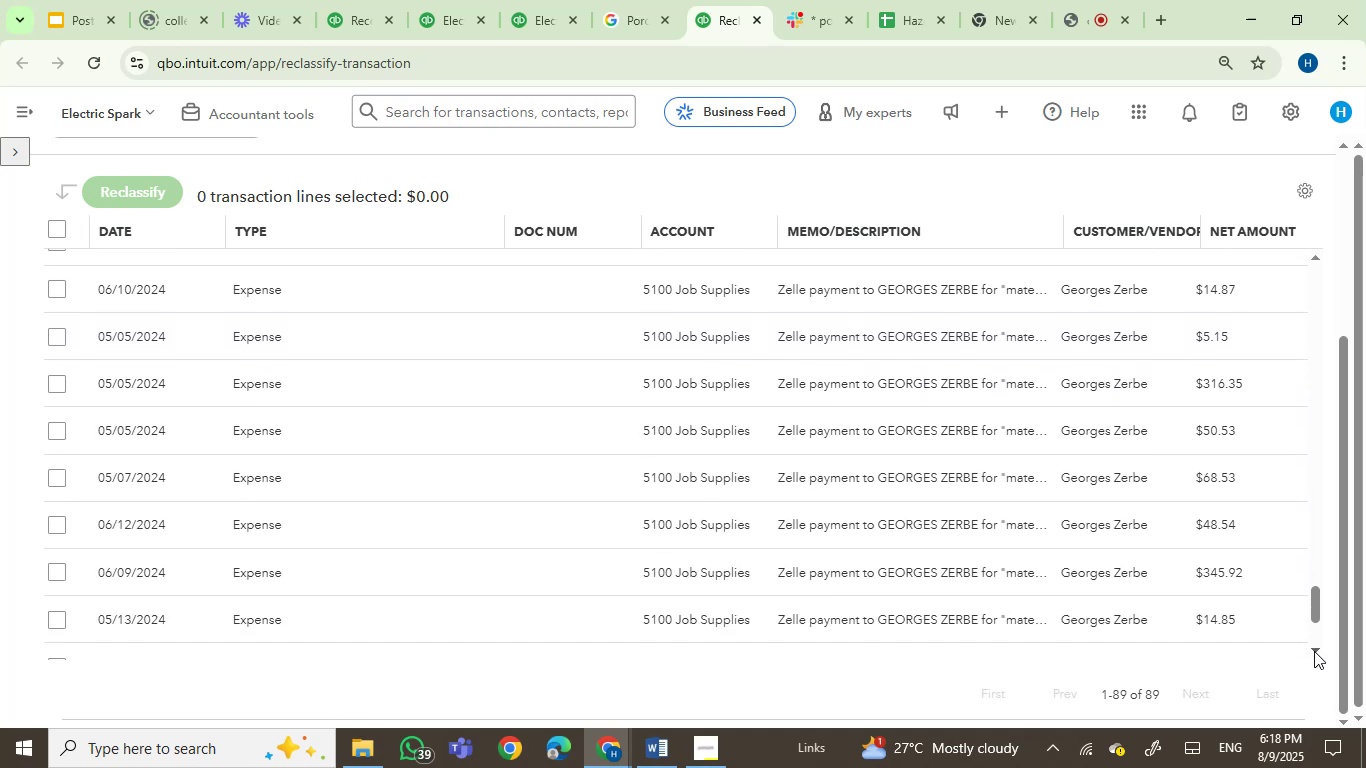 
triple_click([1314, 651])
 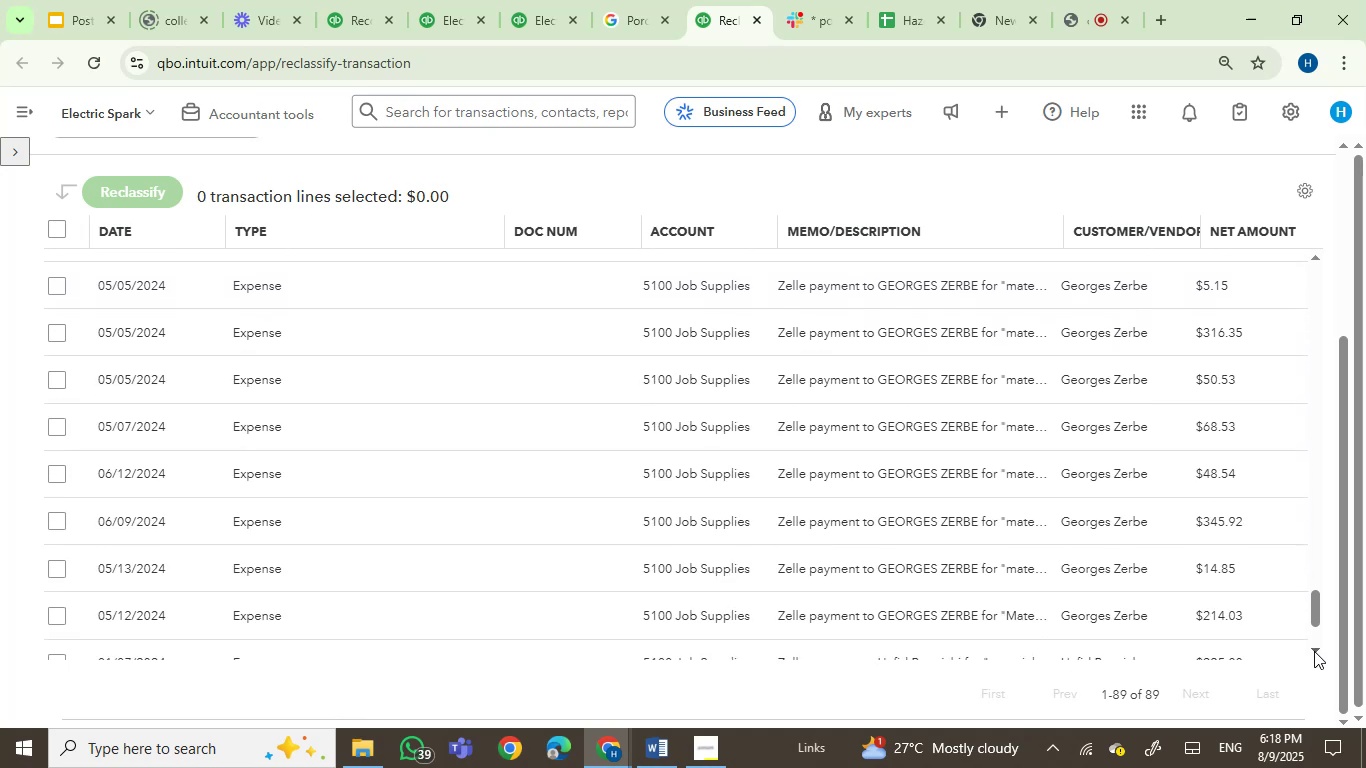 
triple_click([1314, 651])
 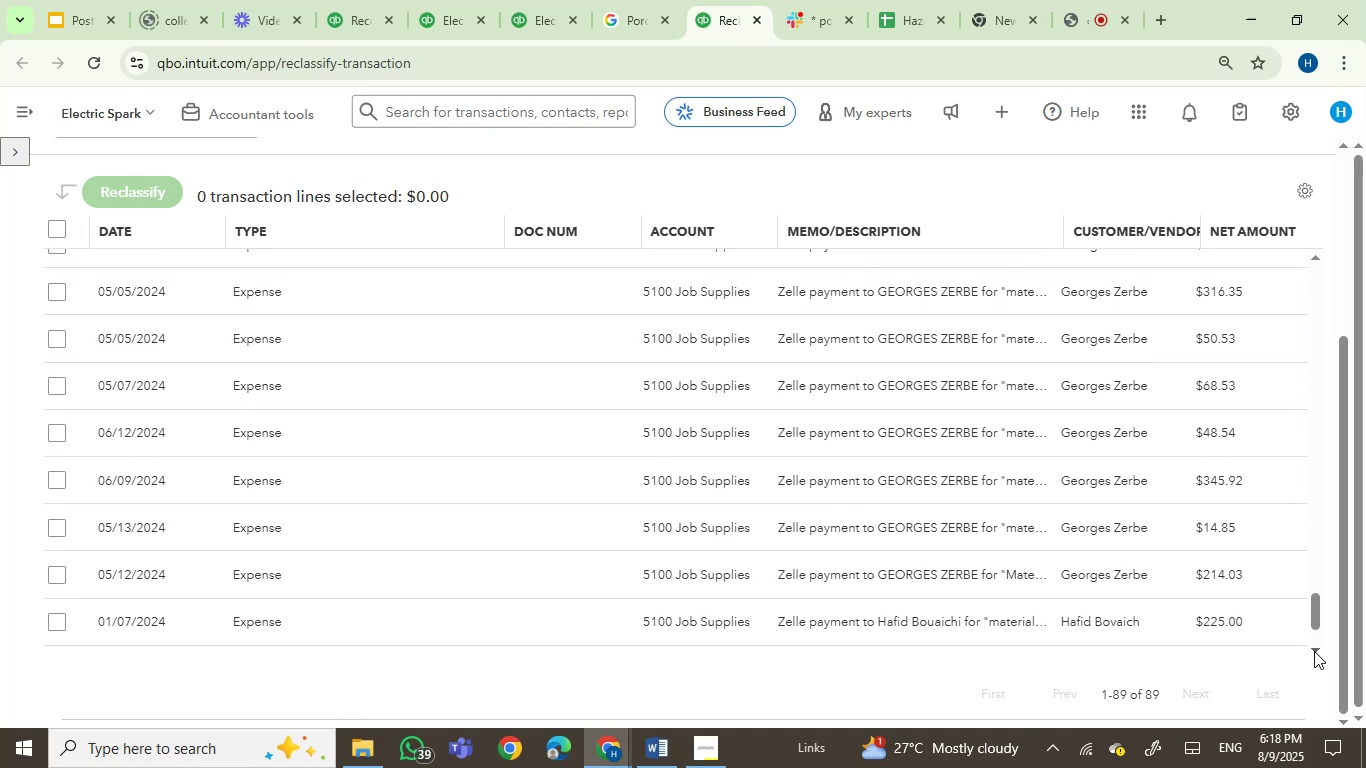 
triple_click([1314, 651])
 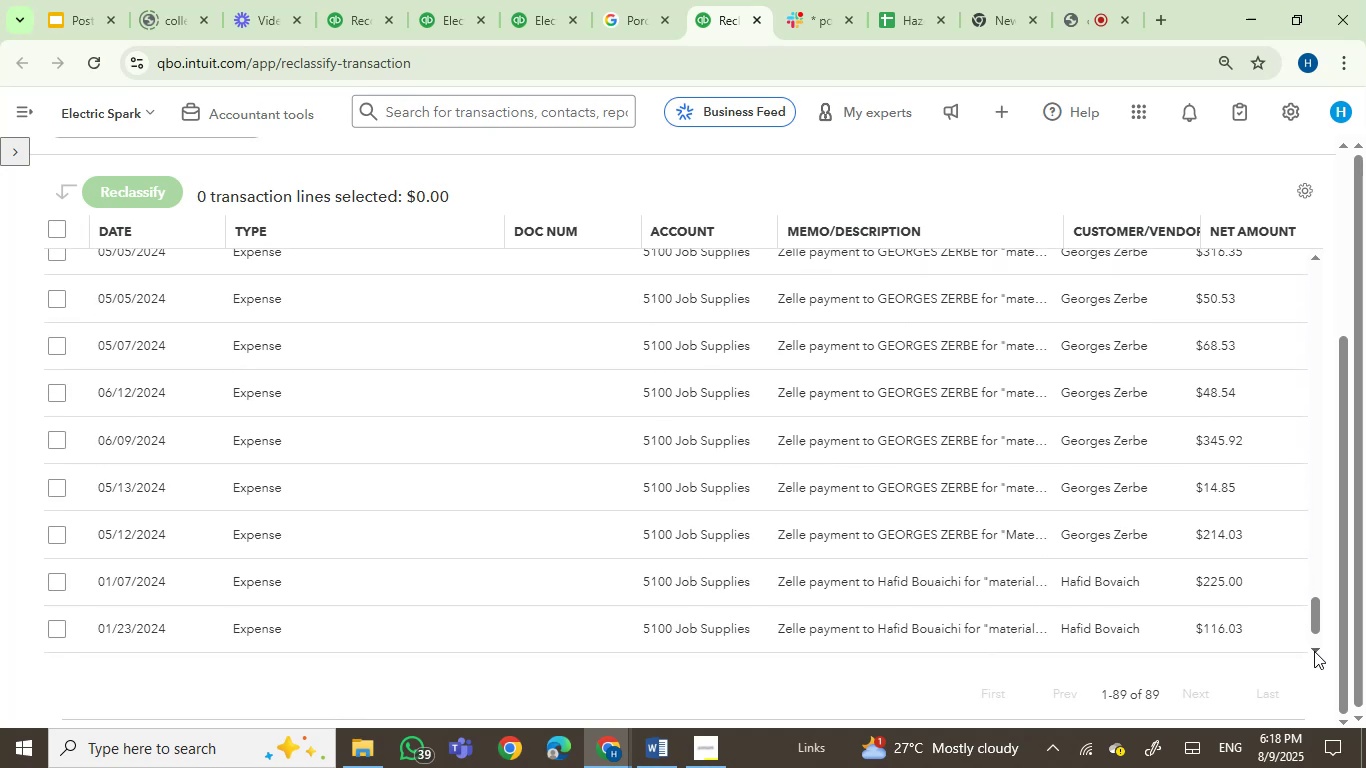 
triple_click([1314, 651])
 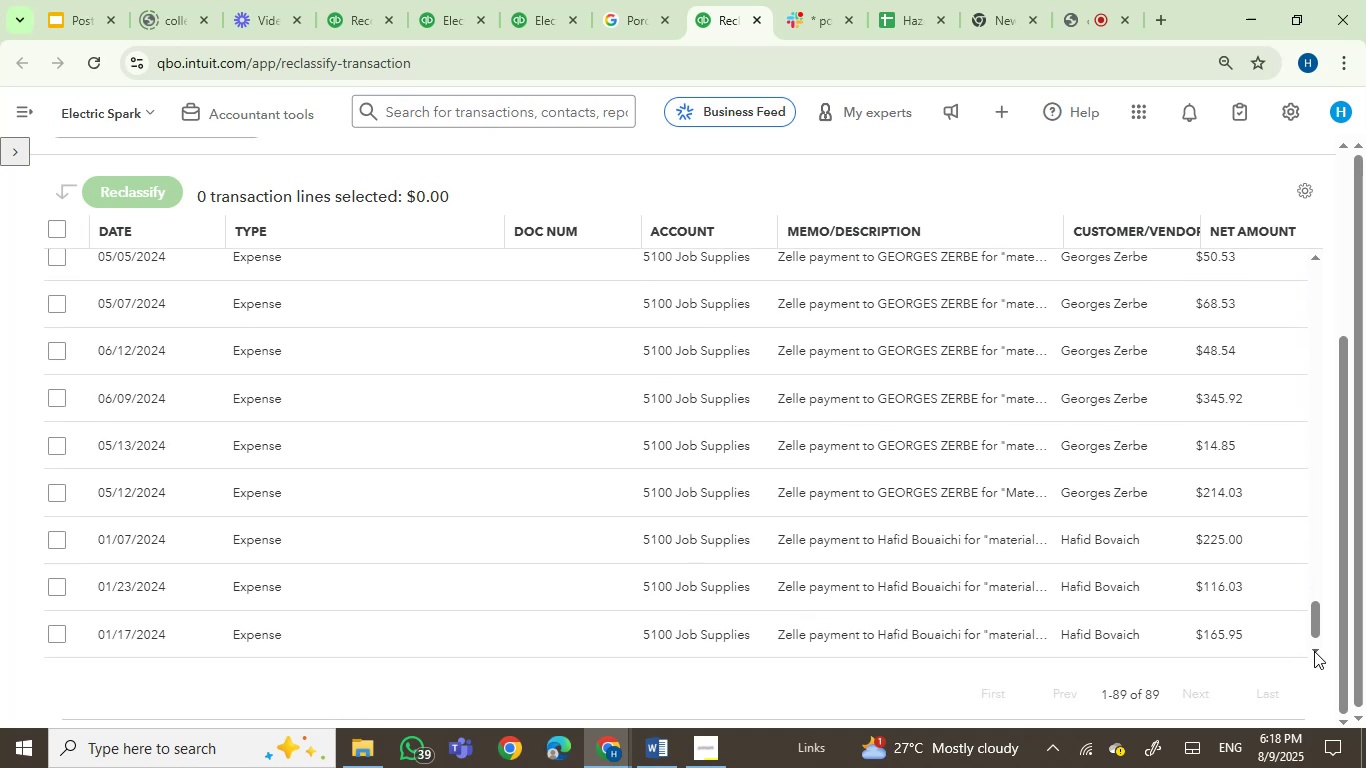 
triple_click([1314, 651])
 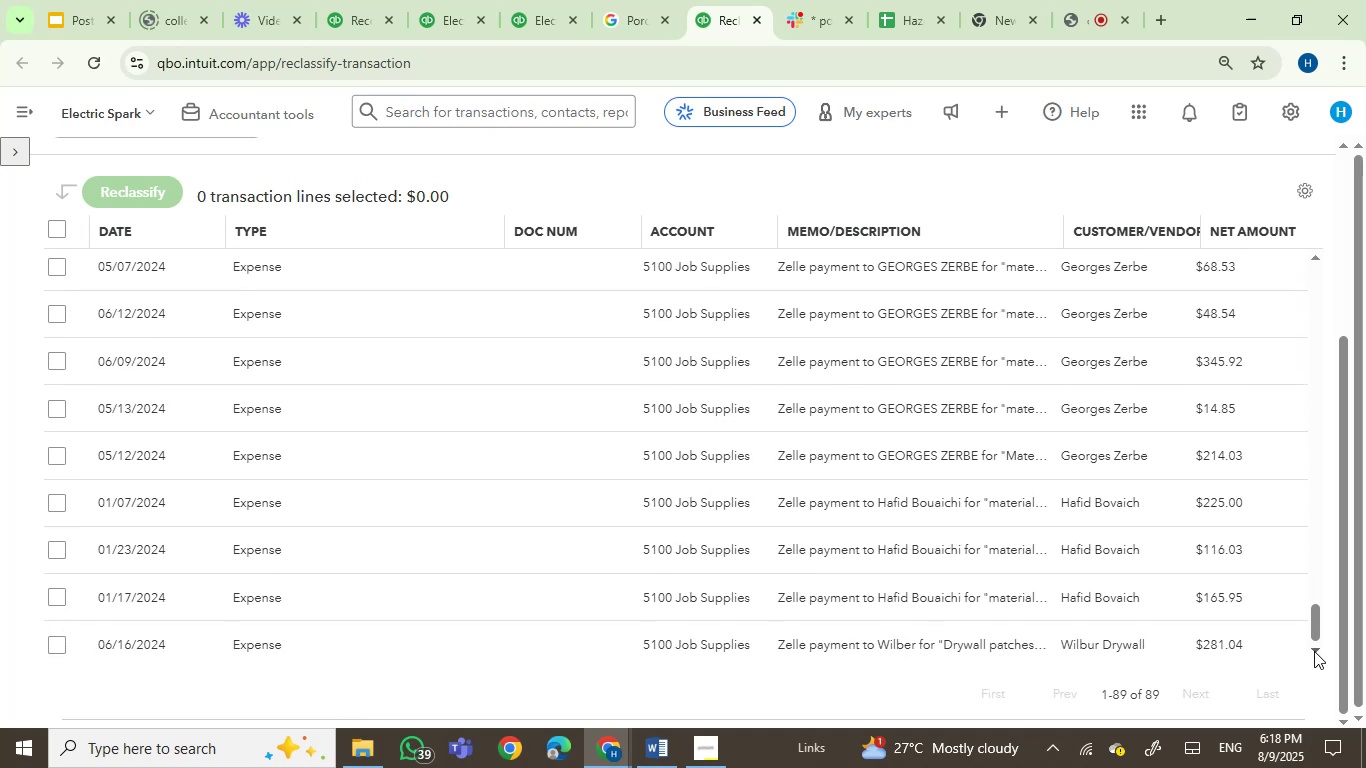 
triple_click([1314, 651])
 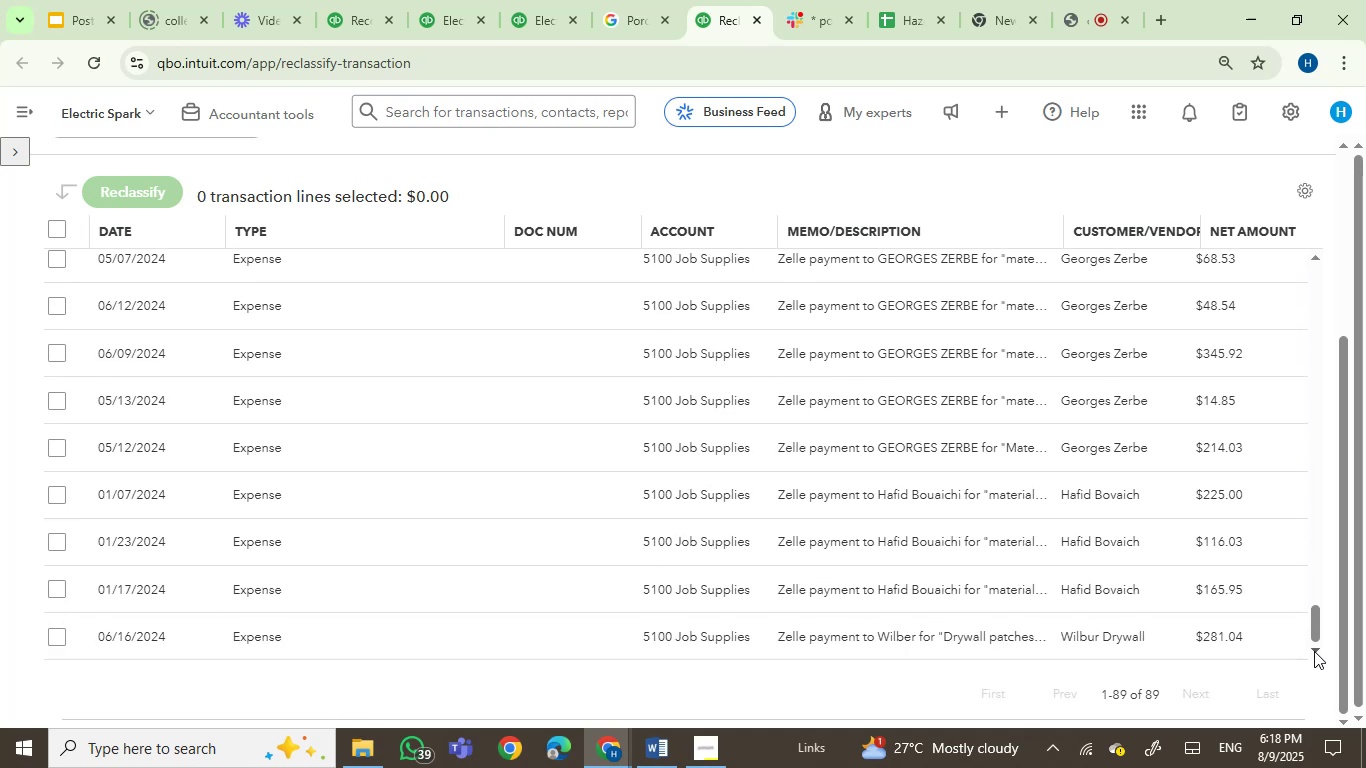 
triple_click([1314, 651])
 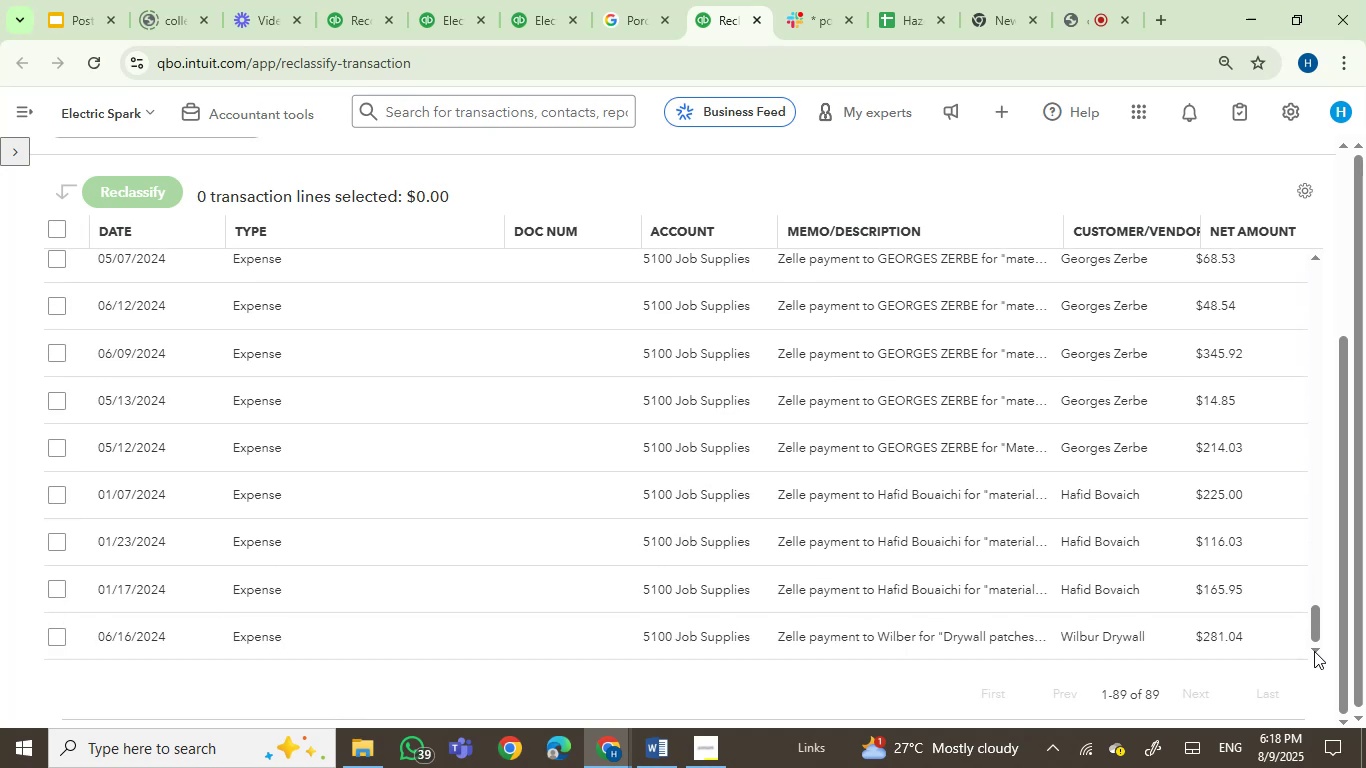 
left_click([1314, 651])
 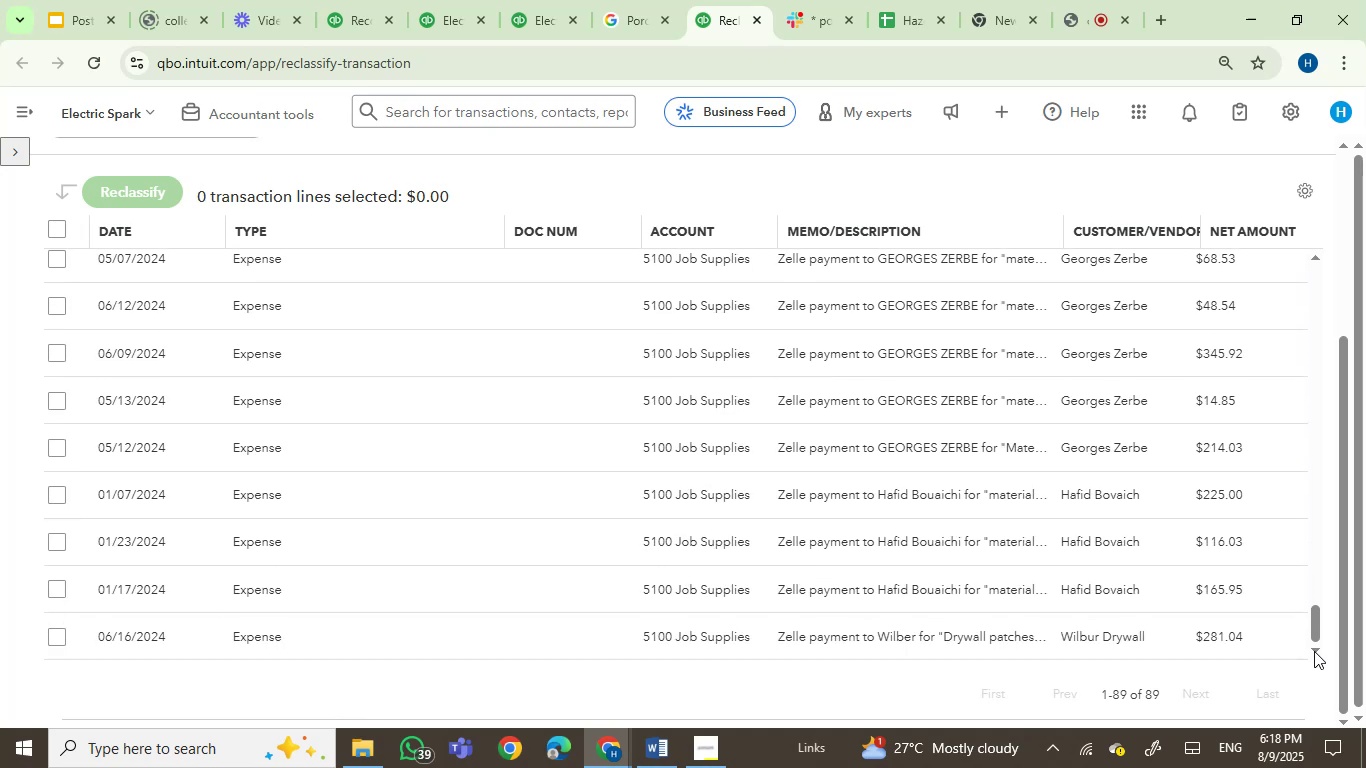 
double_click([1314, 651])
 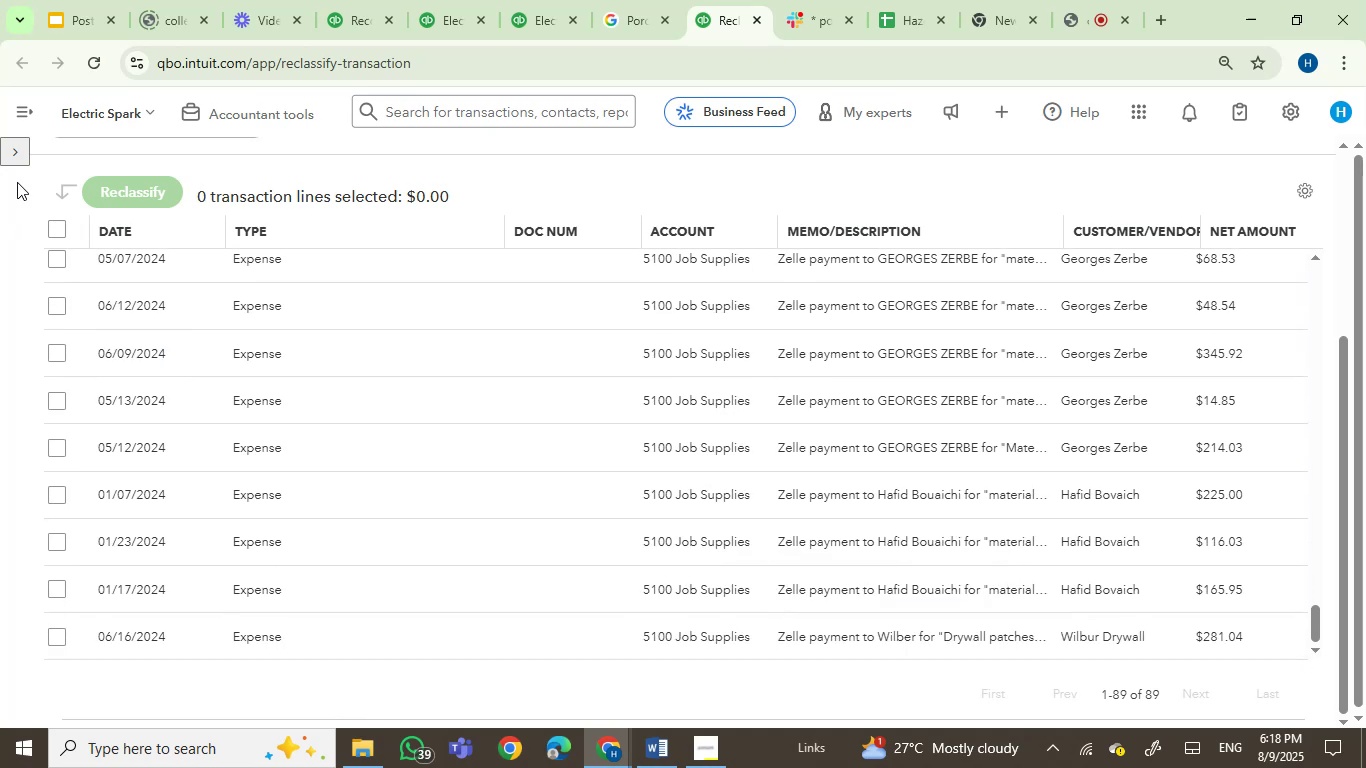 
left_click([23, 156])
 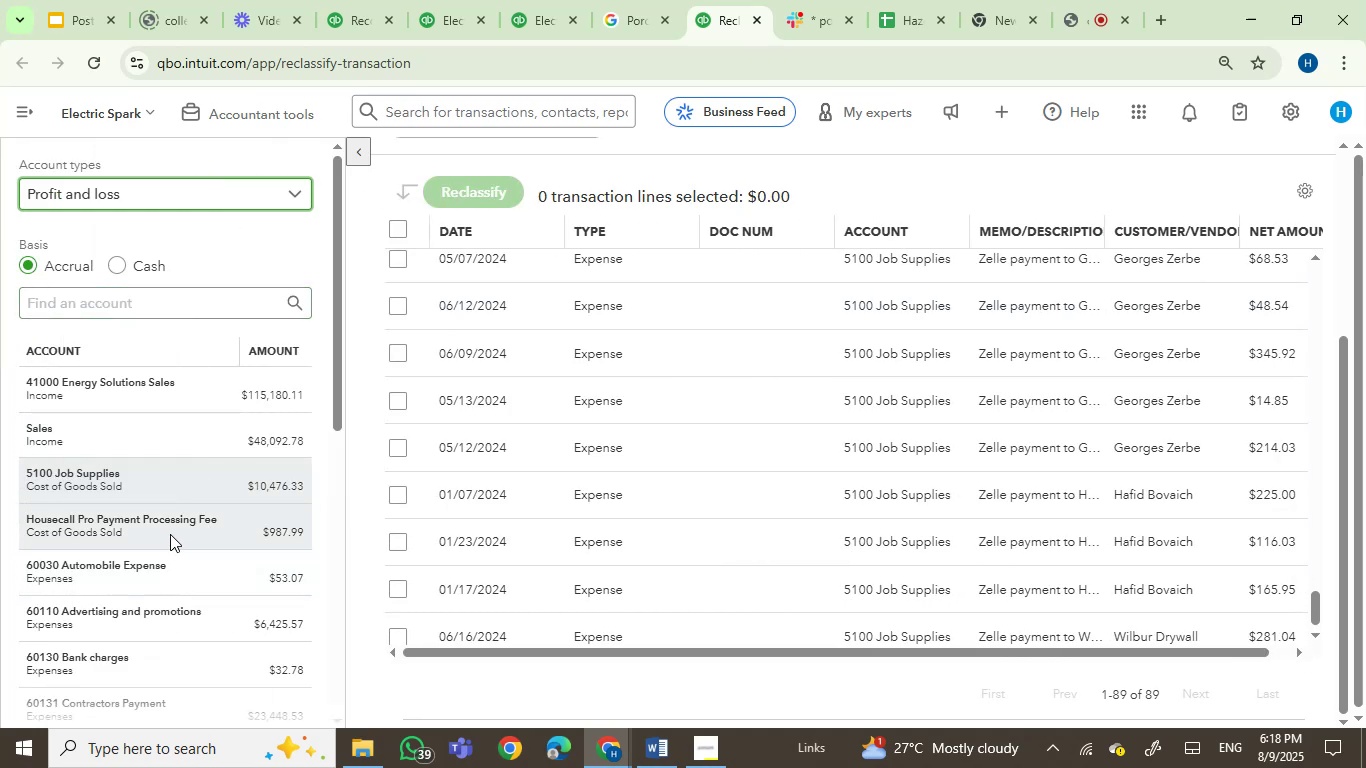 
left_click([194, 528])
 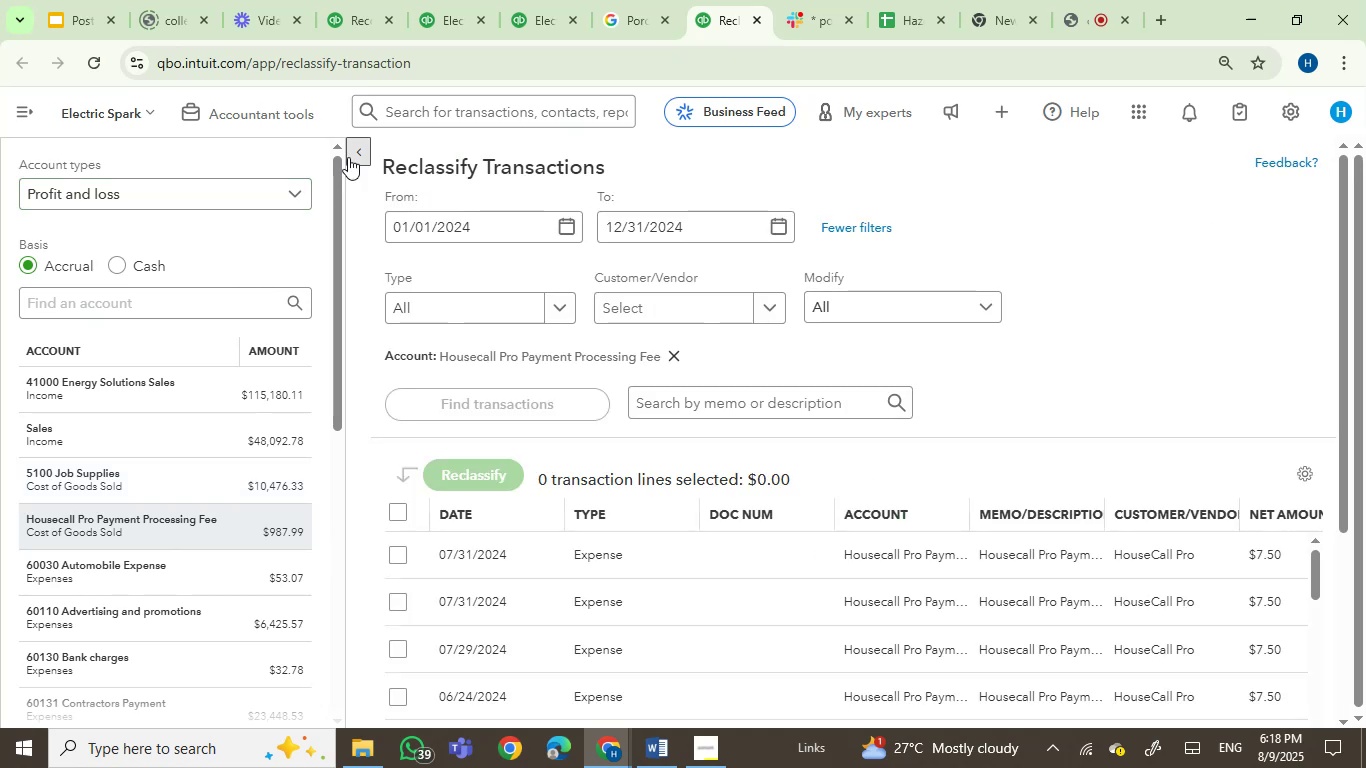 
left_click([351, 152])
 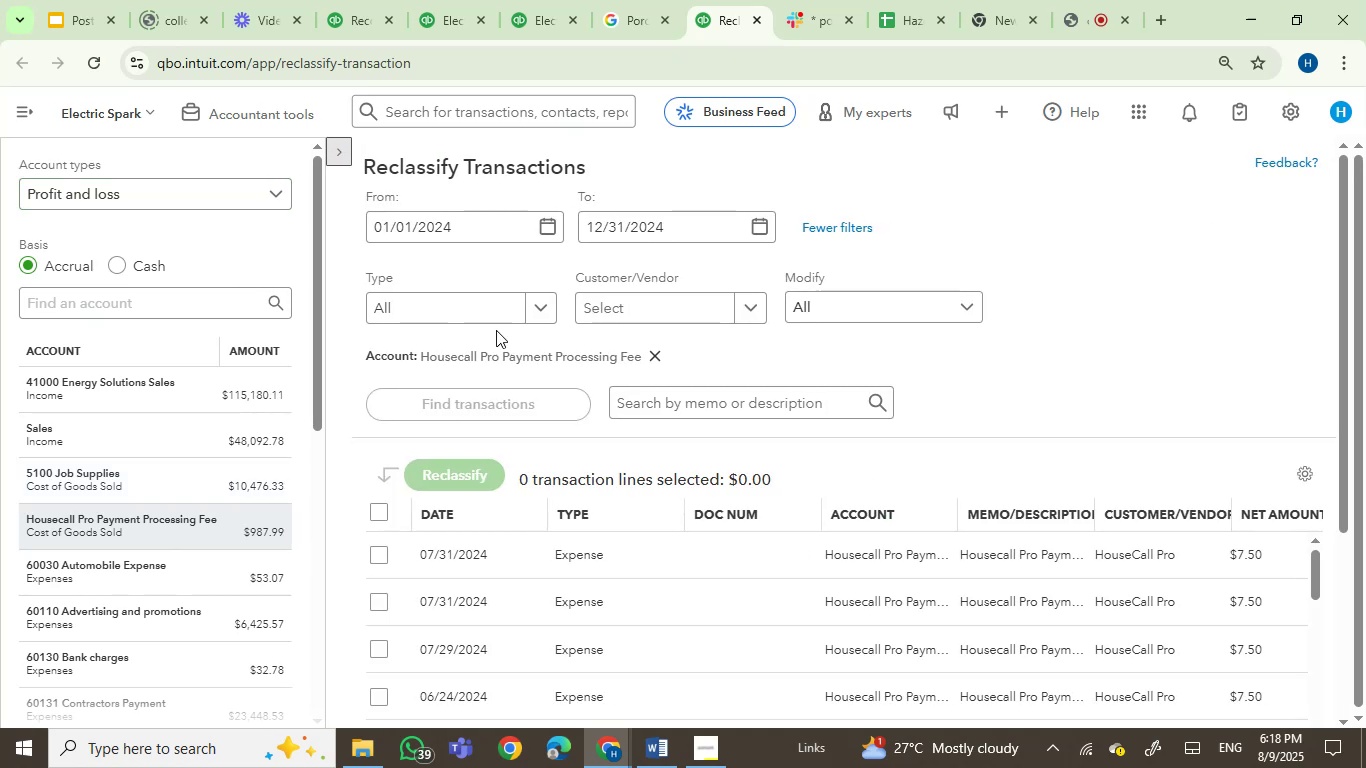 
scroll: coordinate [632, 508], scroll_direction: down, amount: 40.0
 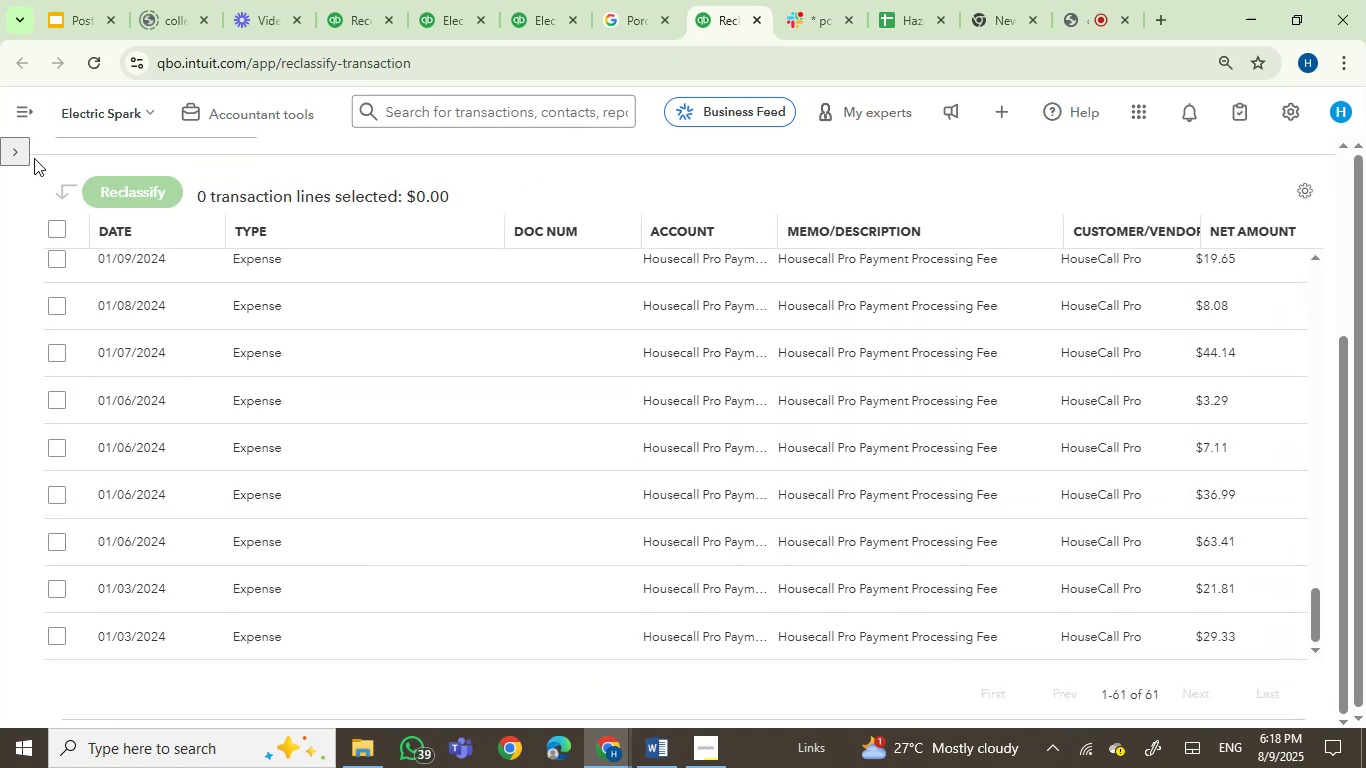 
left_click([23, 154])
 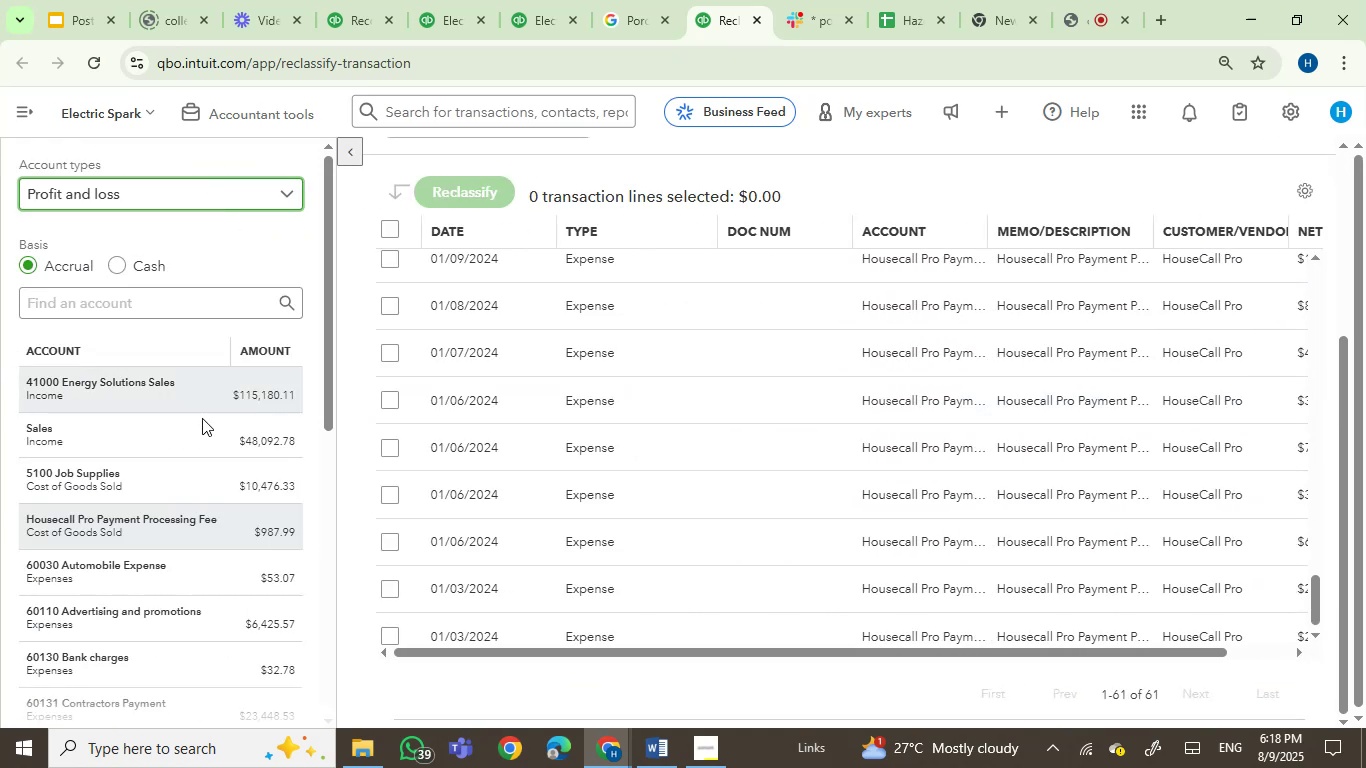 
scroll: coordinate [145, 533], scroll_direction: down, amount: 2.0
 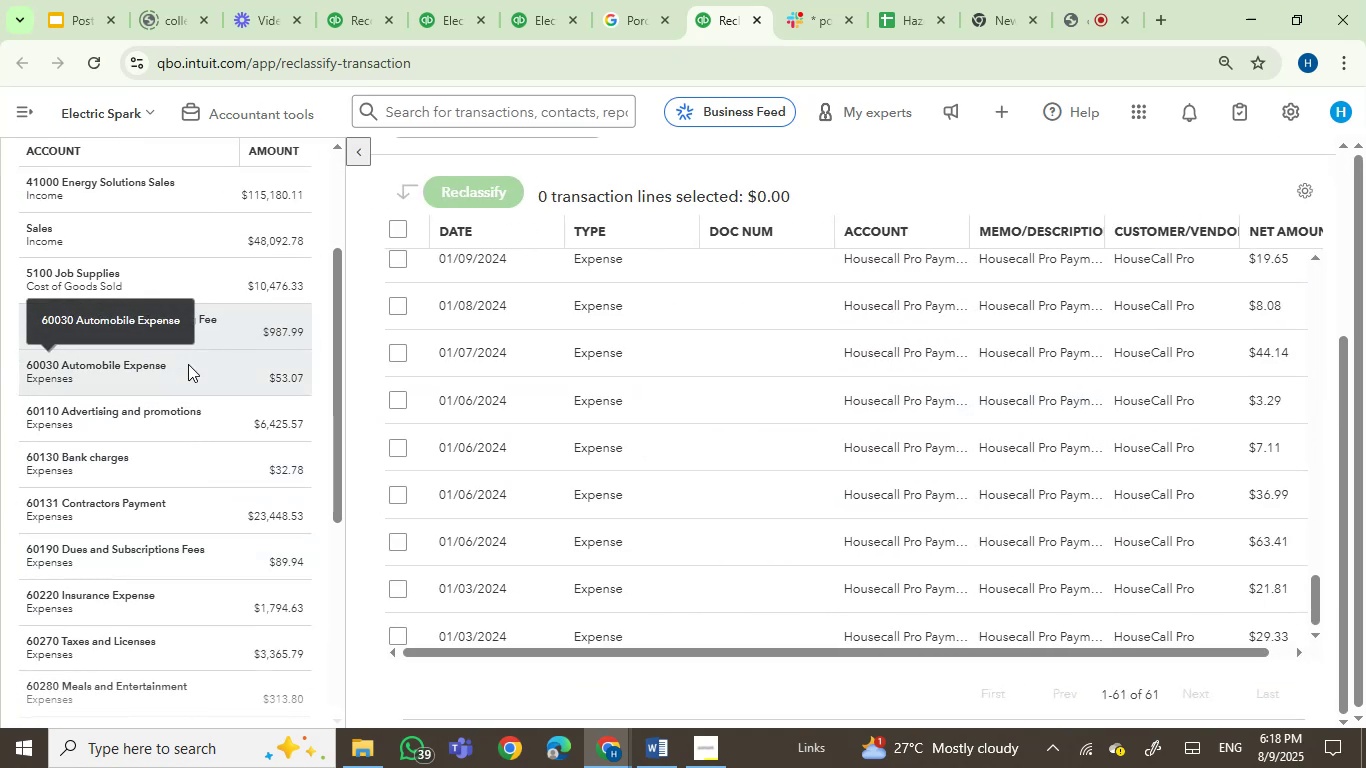 
left_click([201, 369])
 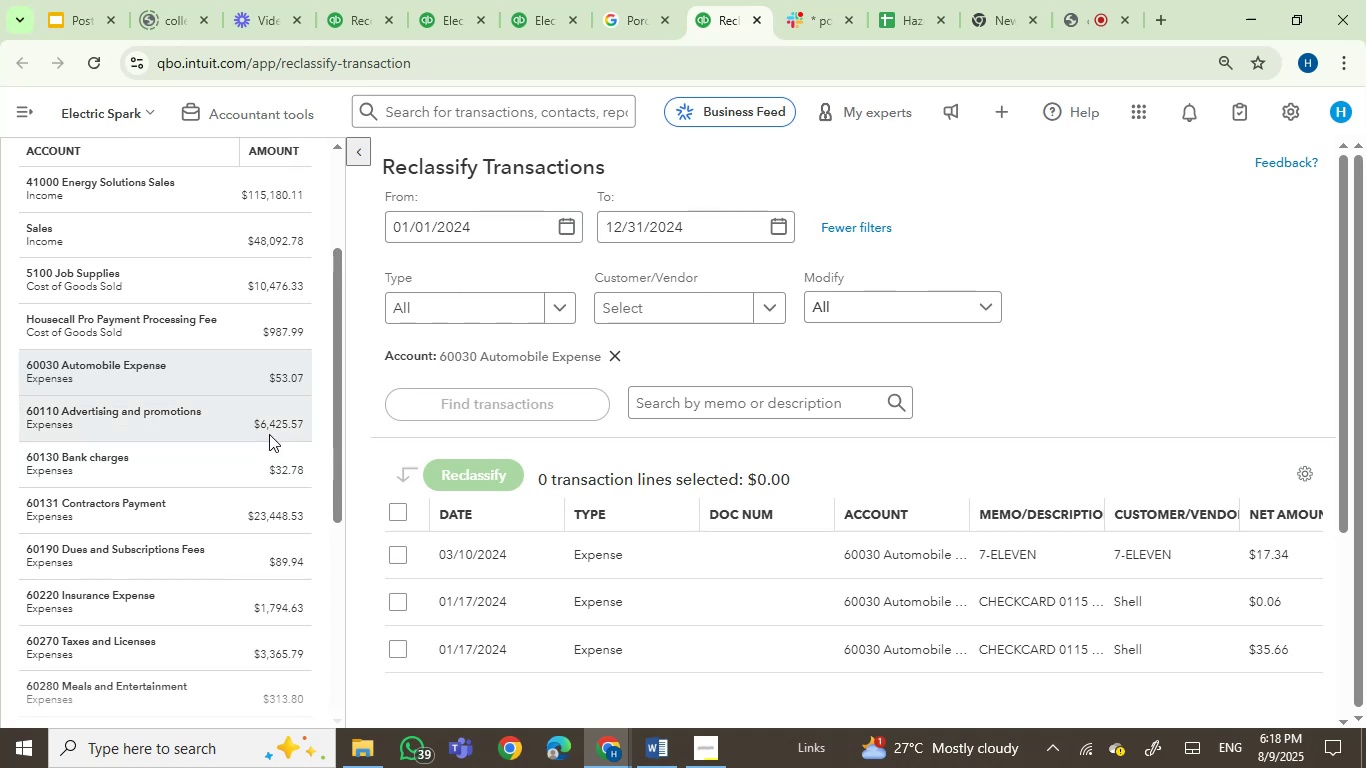 
left_click([197, 423])
 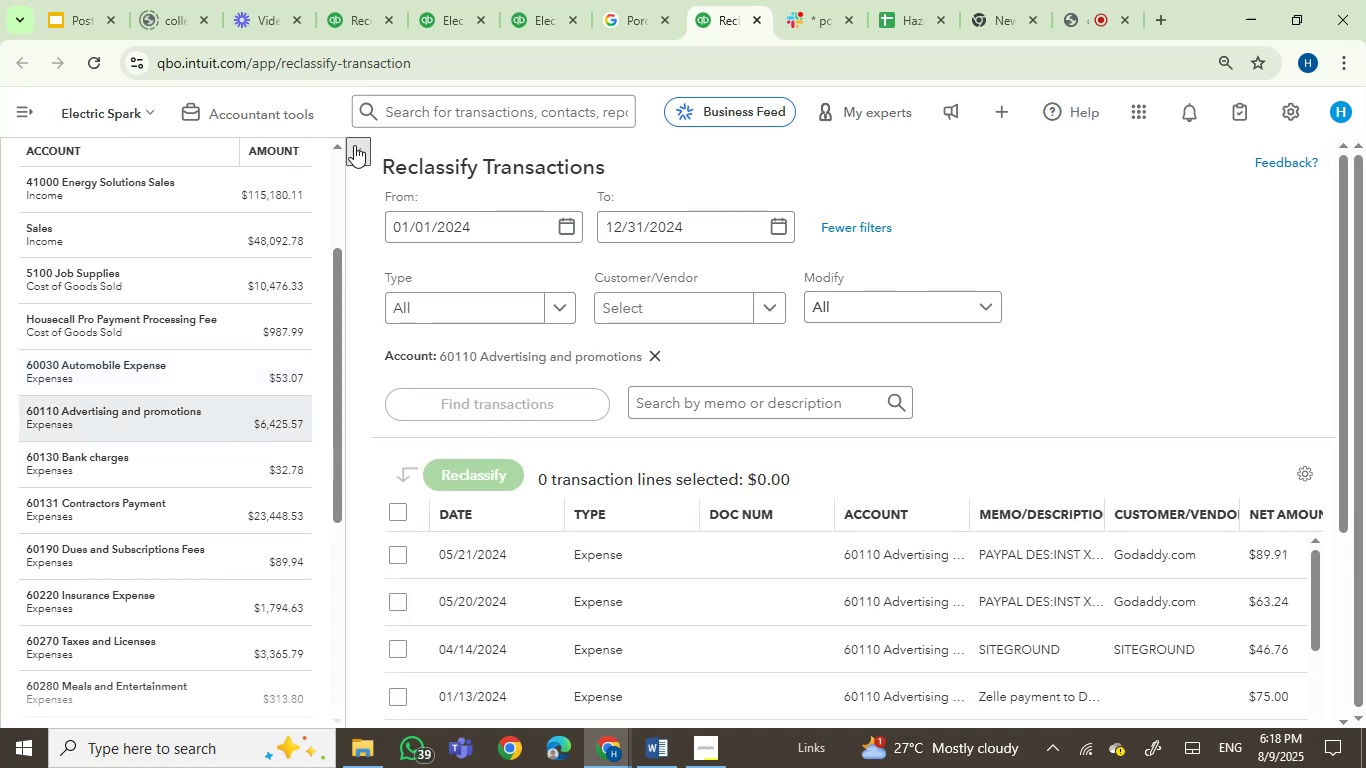 
left_click([356, 158])
 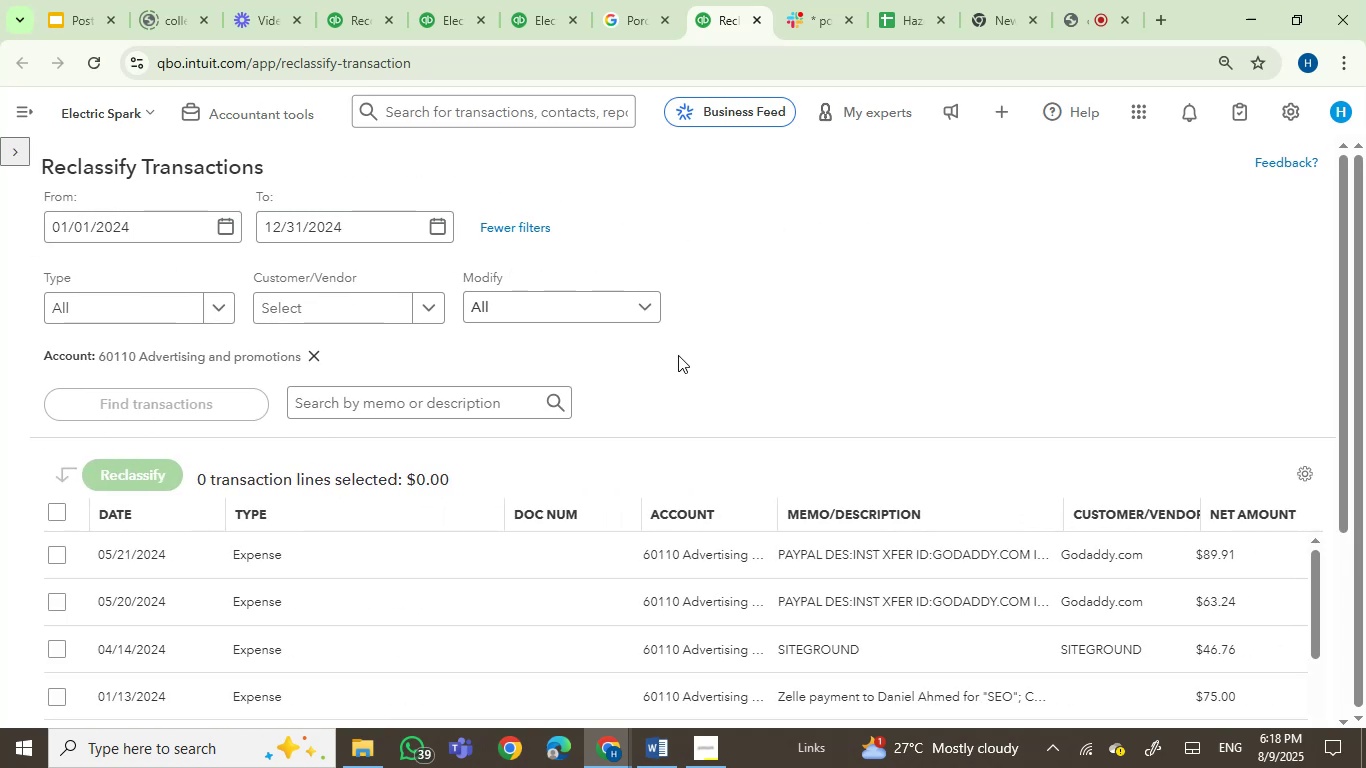 
scroll: coordinate [637, 503], scroll_direction: down, amount: 21.0
 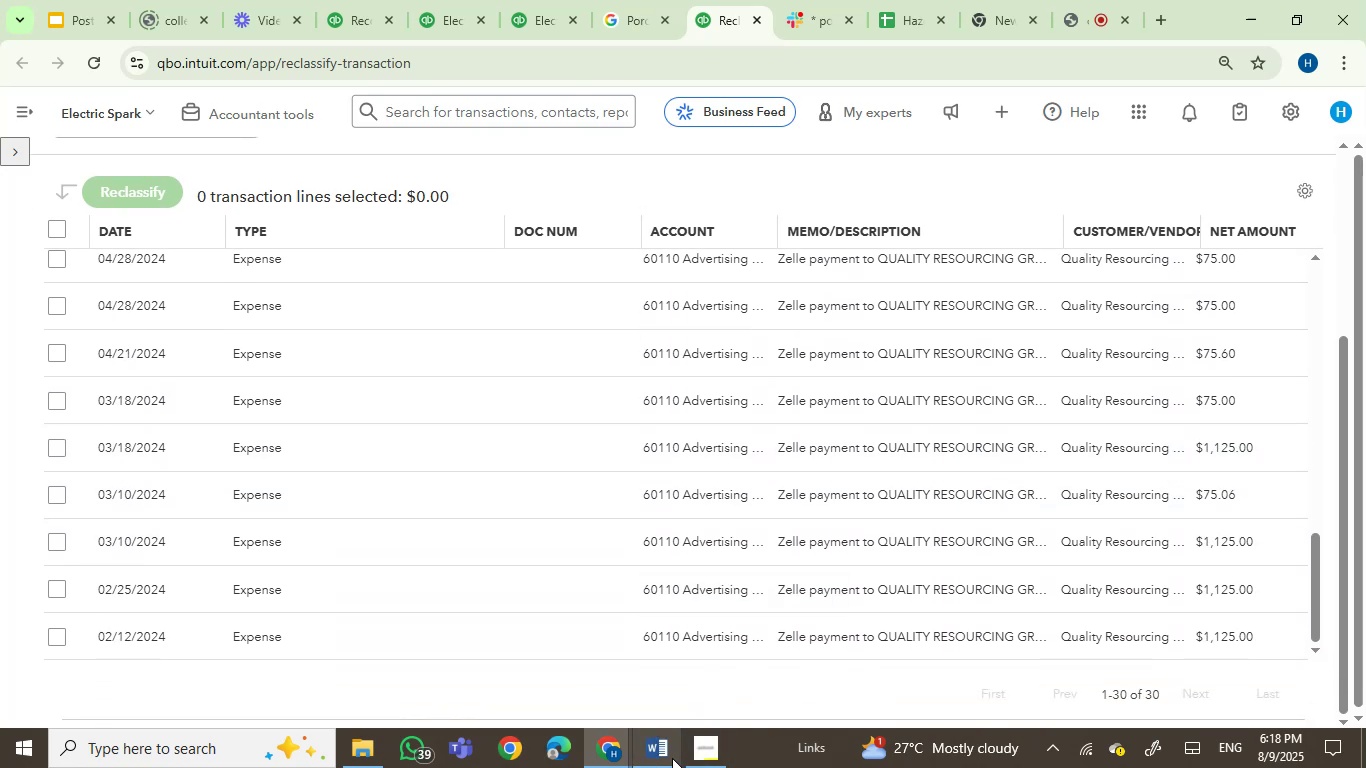 
left_click([672, 758])
 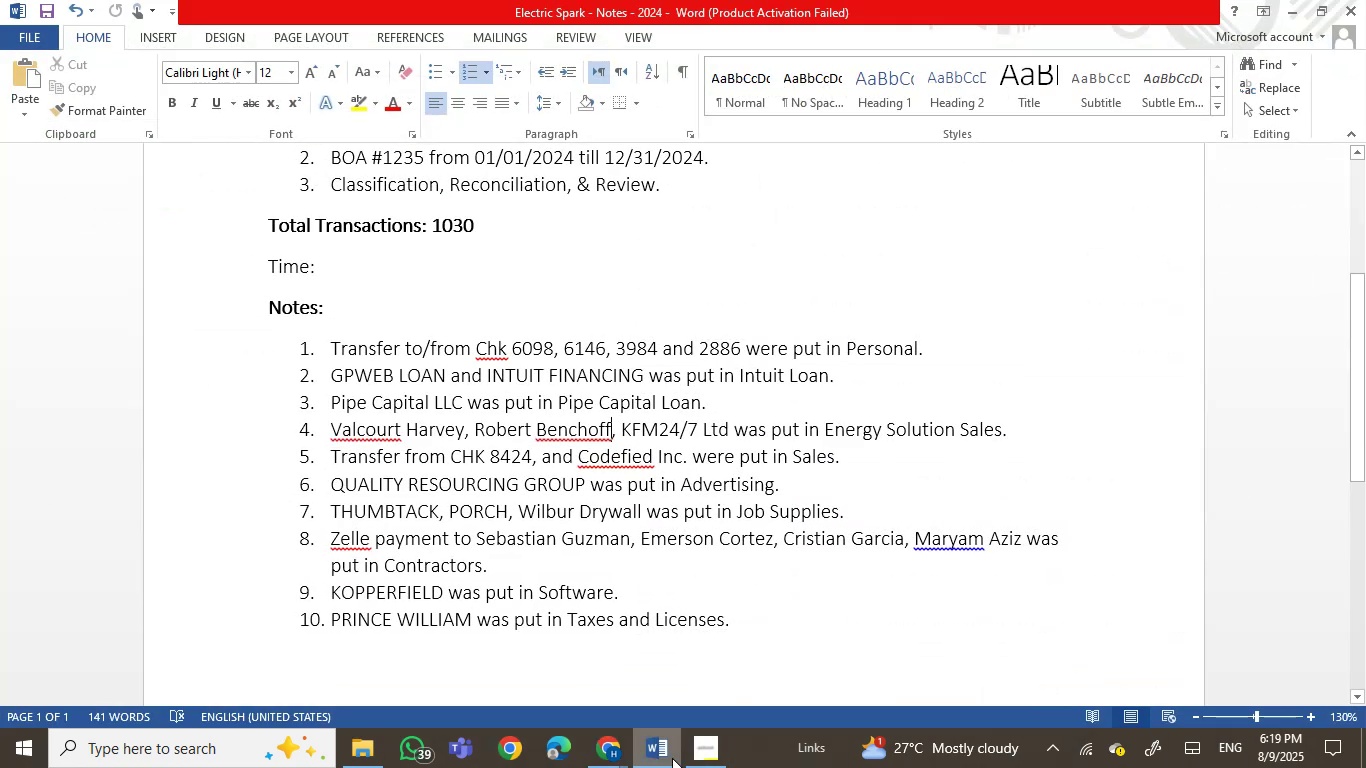 
left_click([672, 758])
 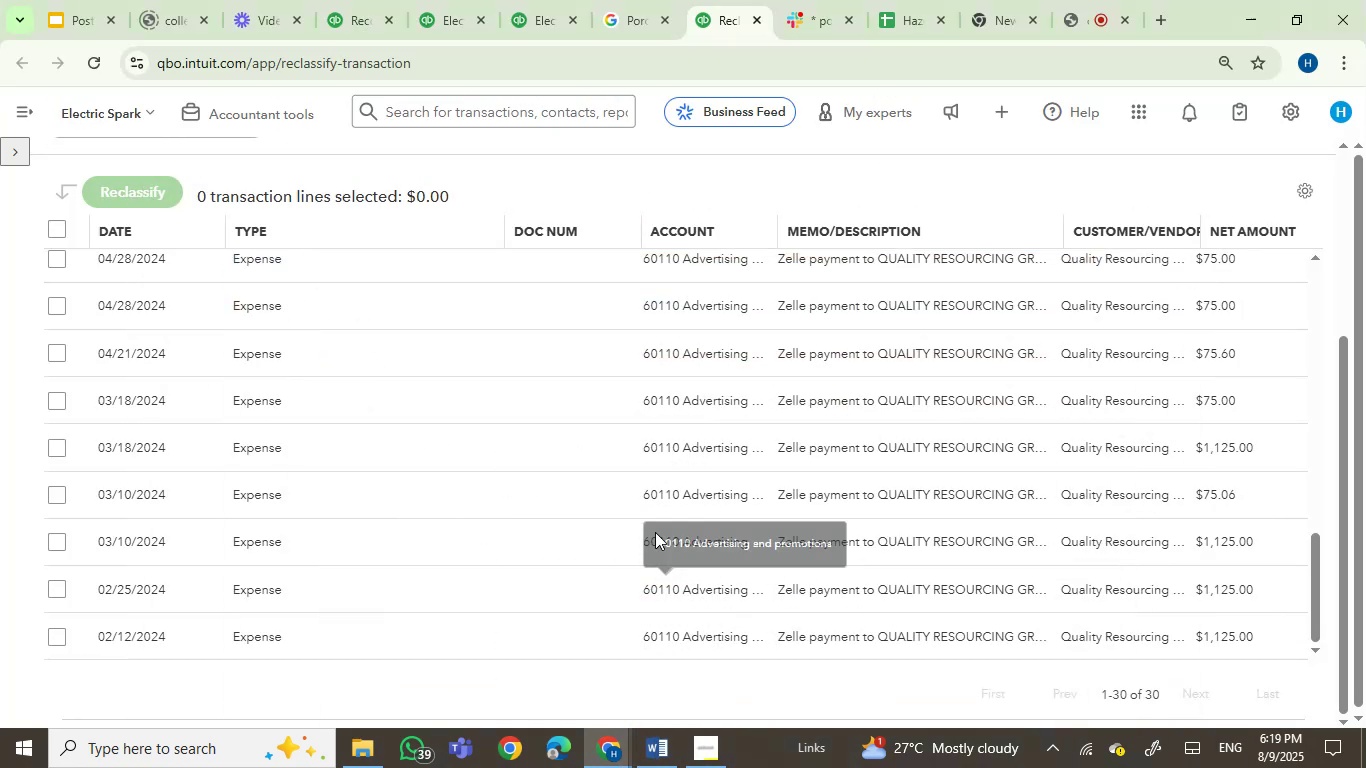 
scroll: coordinate [554, 558], scroll_direction: down, amount: 17.0
 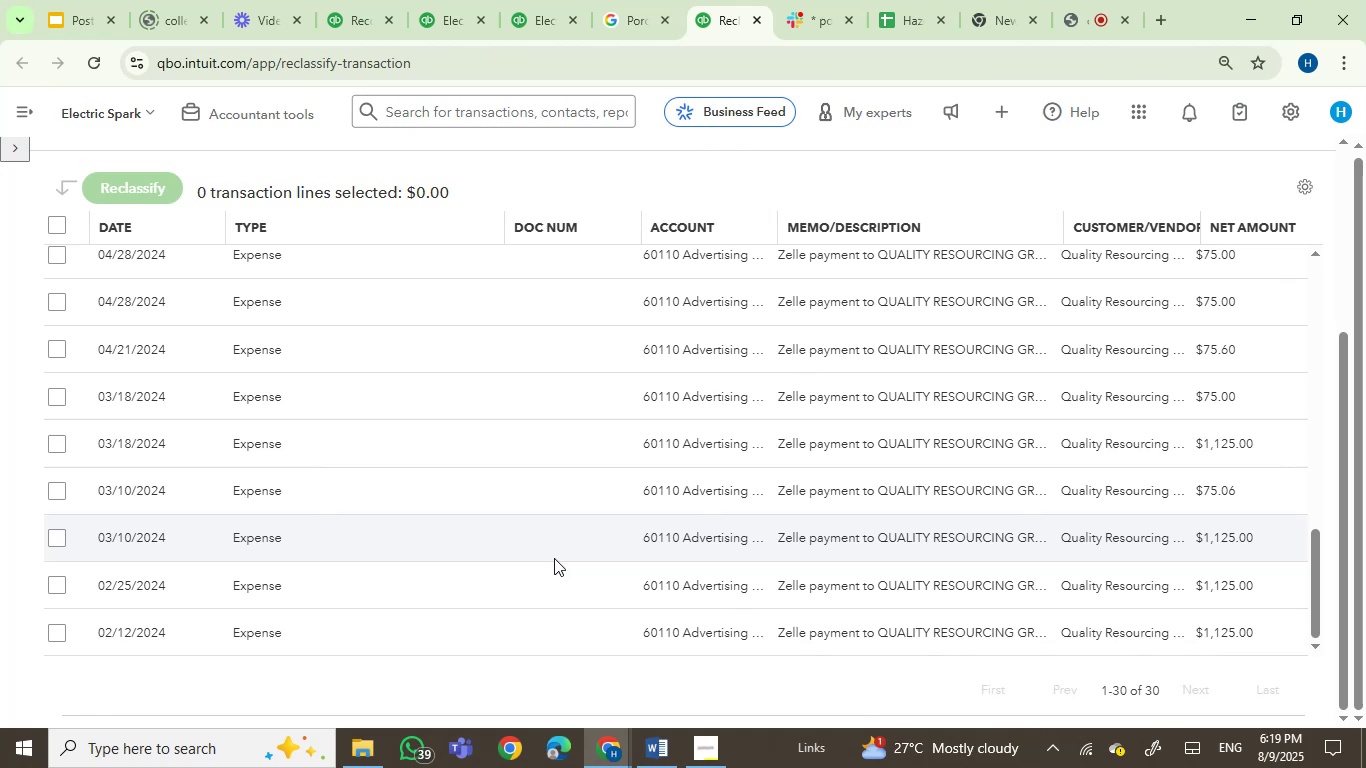 
scroll: coordinate [554, 558], scroll_direction: up, amount: 13.0
 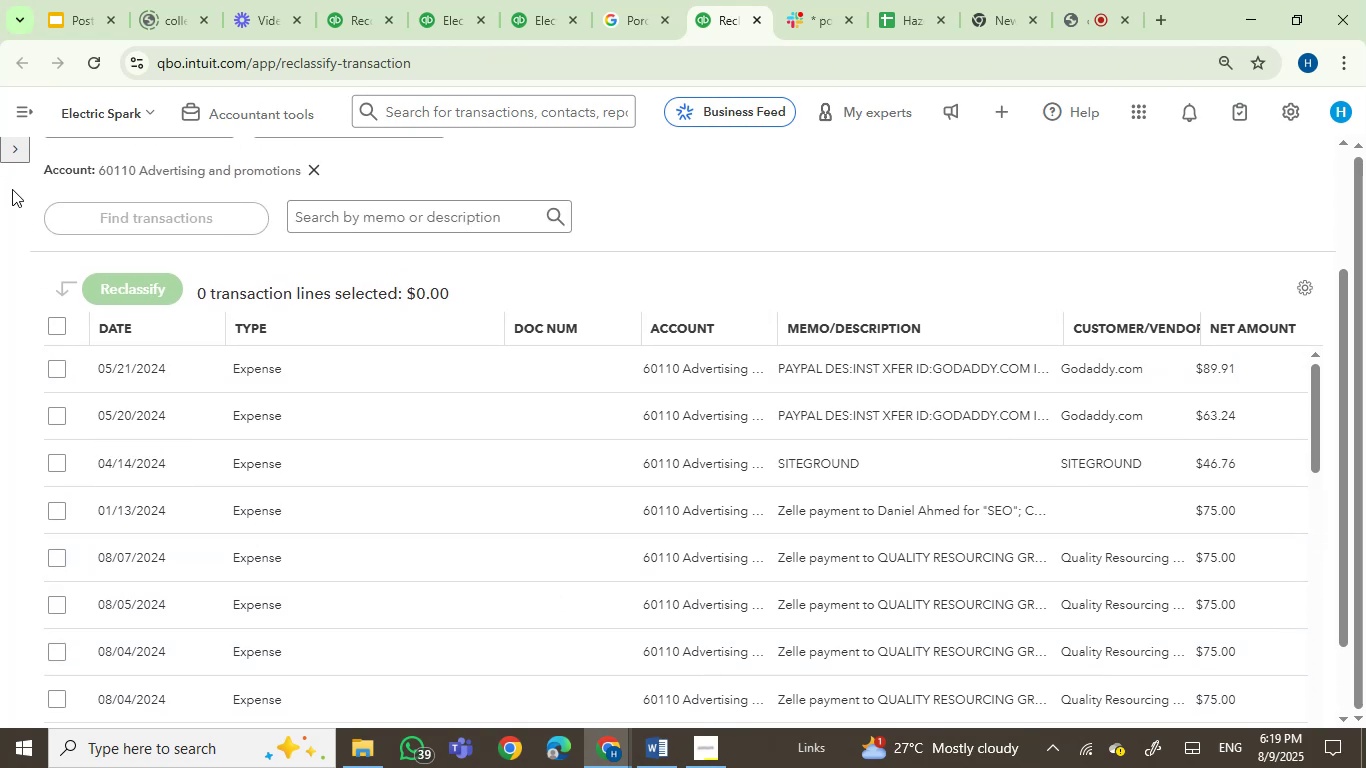 
left_click([7, 157])
 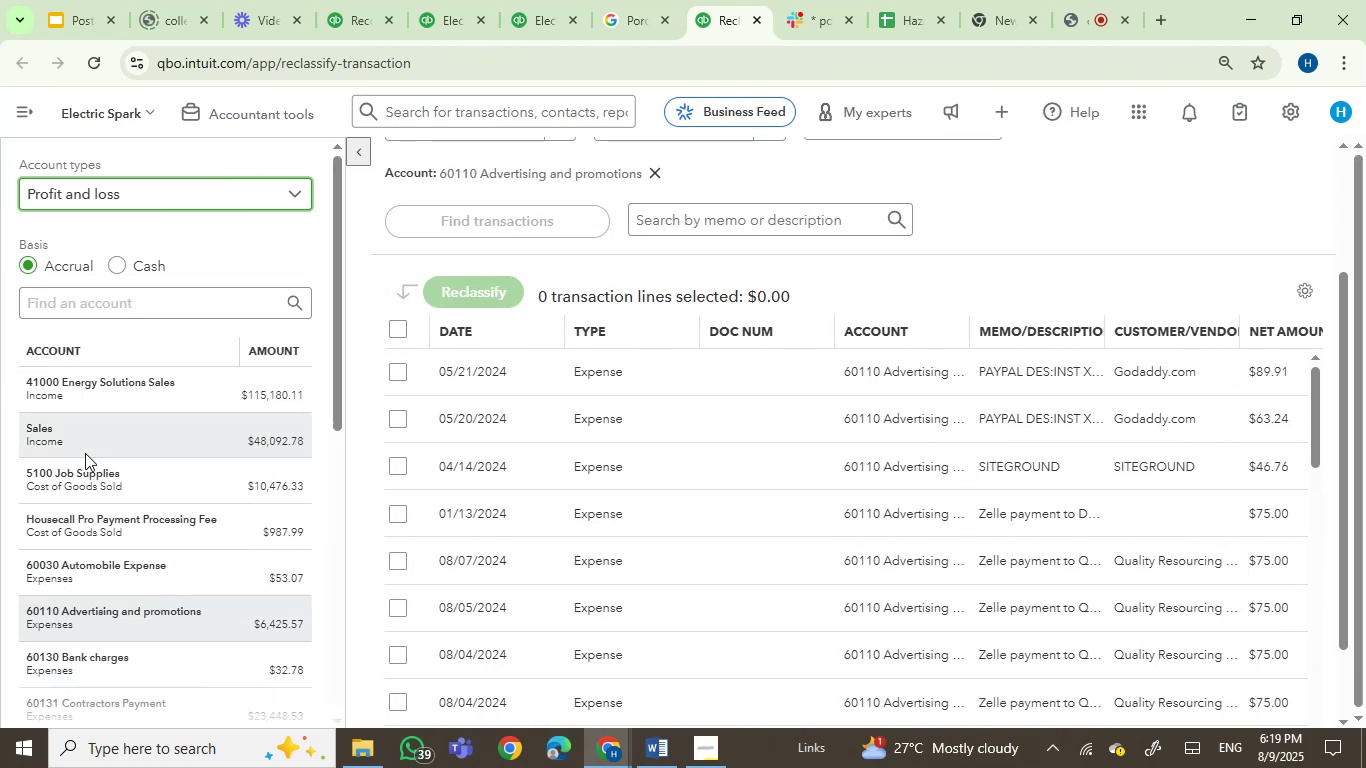 
scroll: coordinate [130, 484], scroll_direction: down, amount: 3.0
 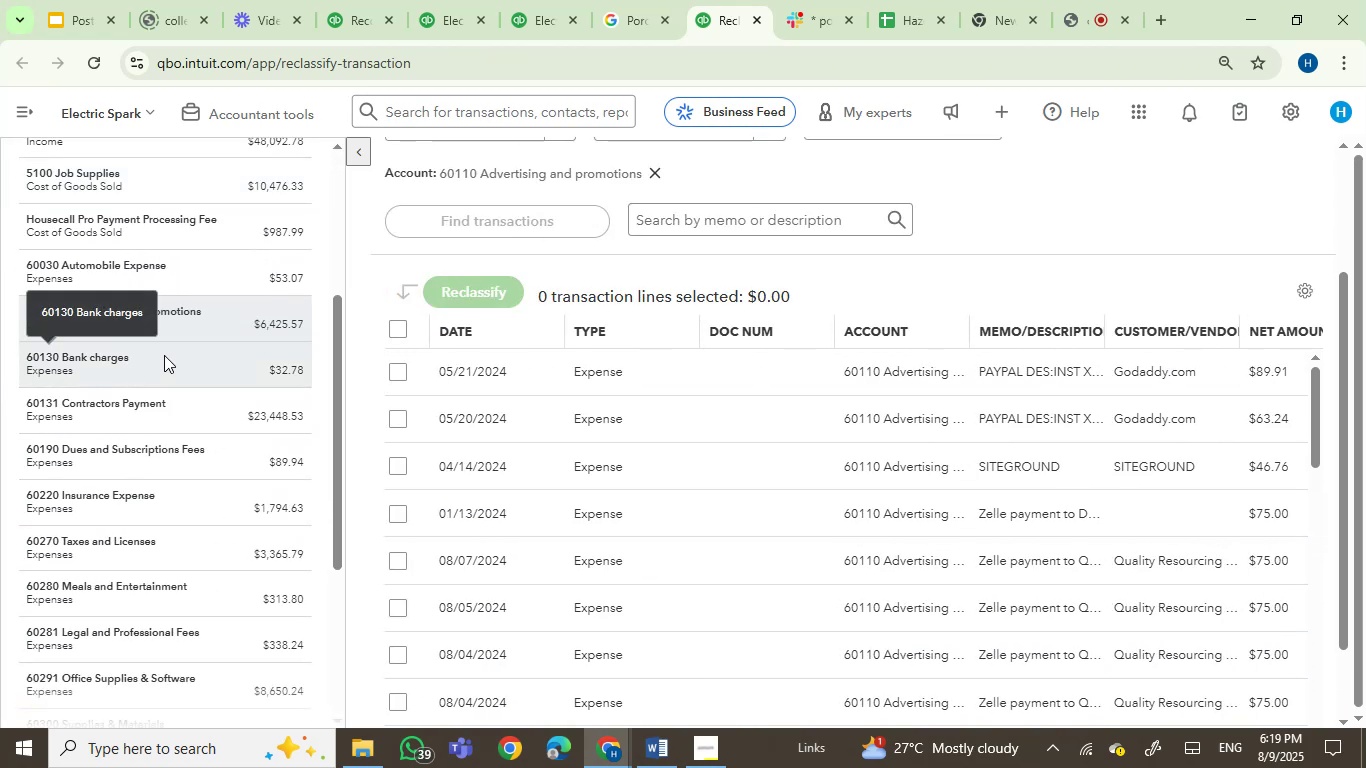 
left_click([164, 355])
 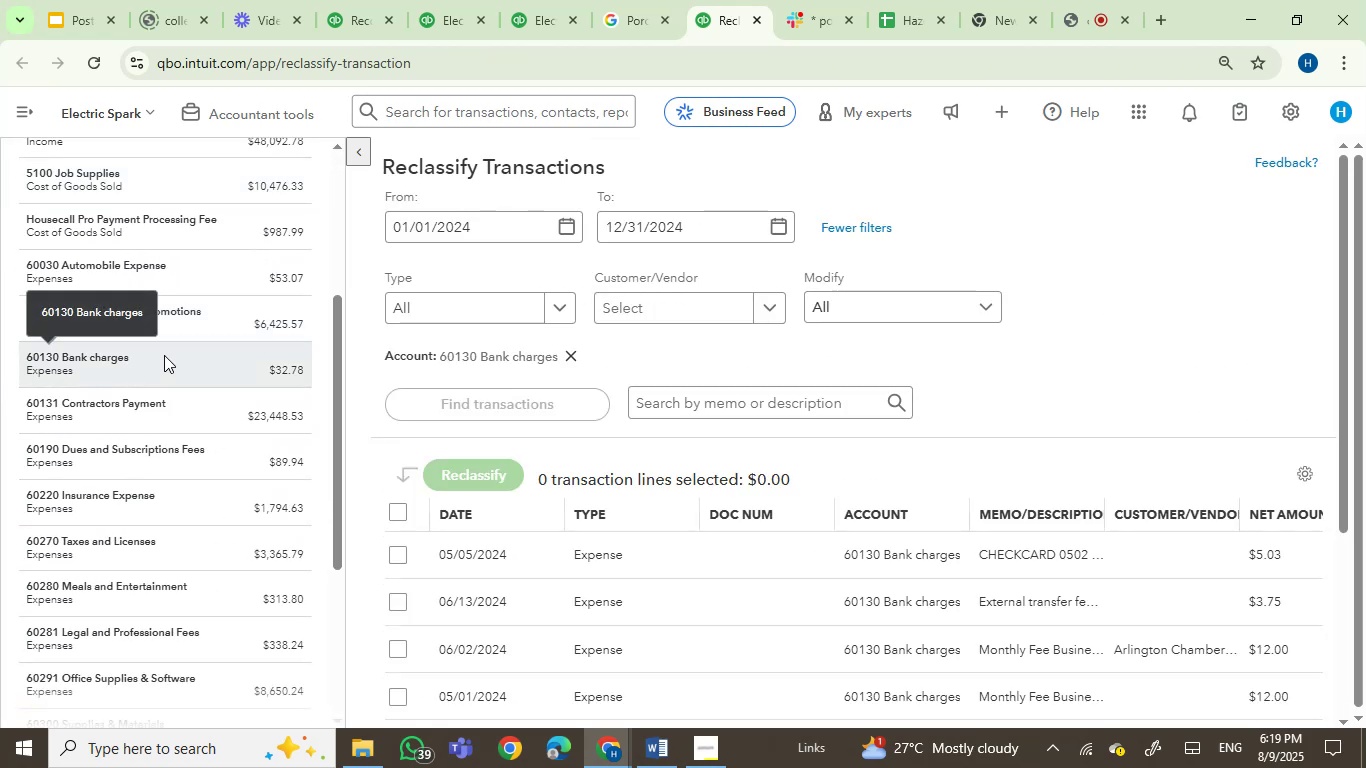 
scroll: coordinate [593, 407], scroll_direction: down, amount: 3.0
 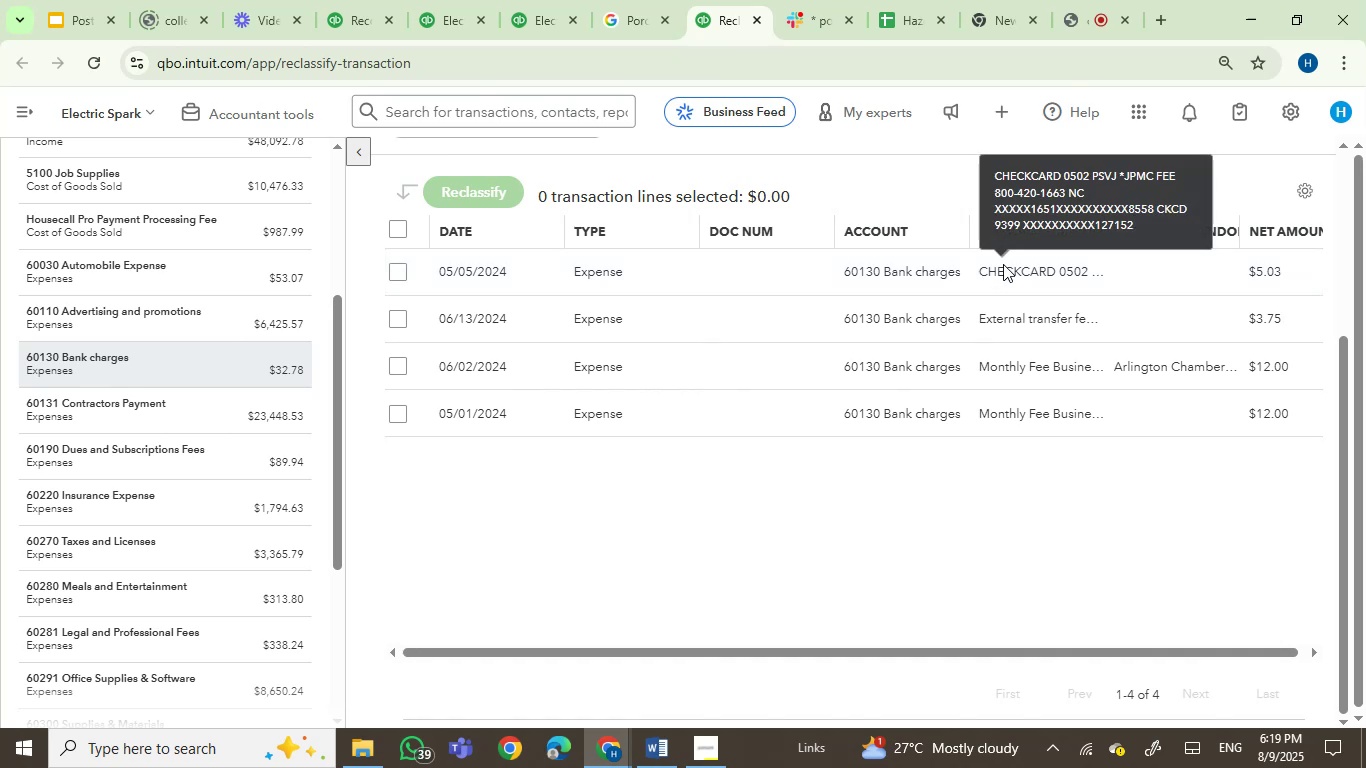 
mouse_move([1020, 334])
 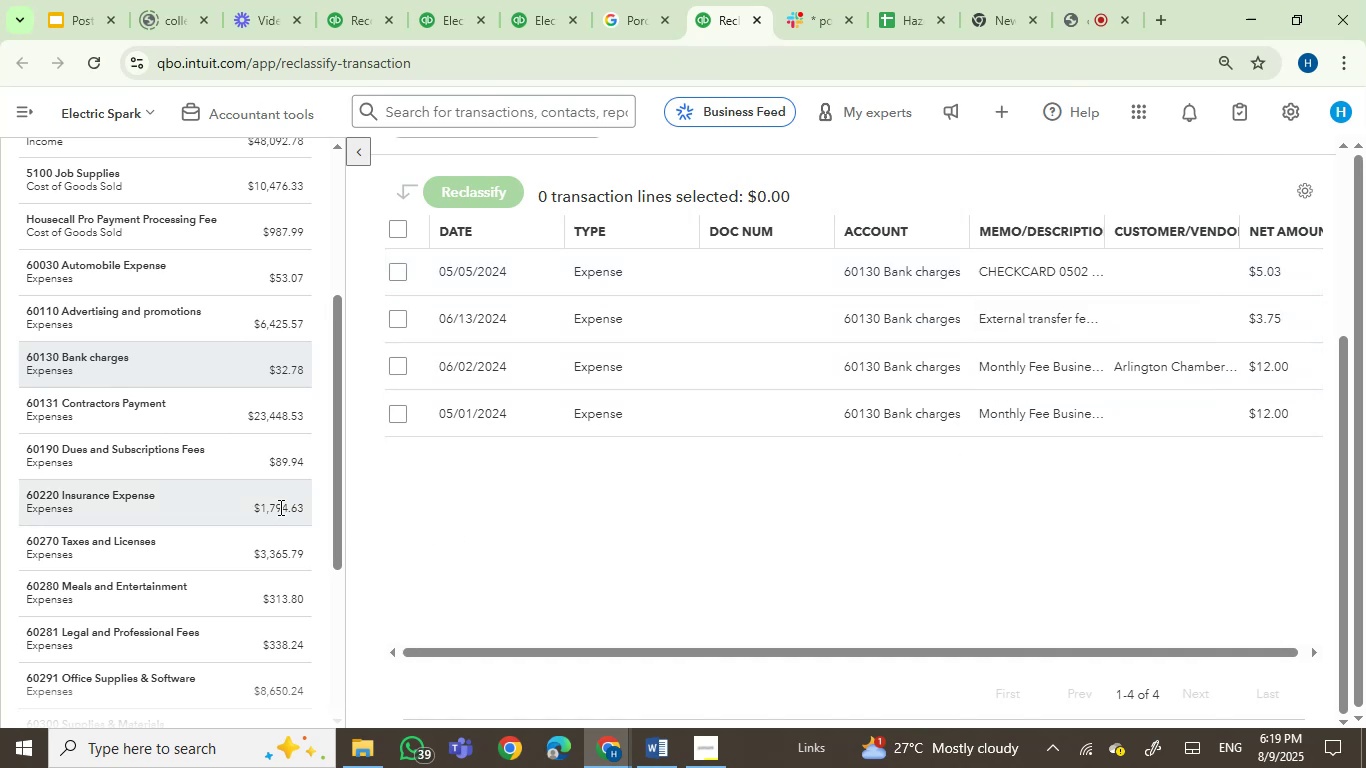 
left_click([172, 409])
 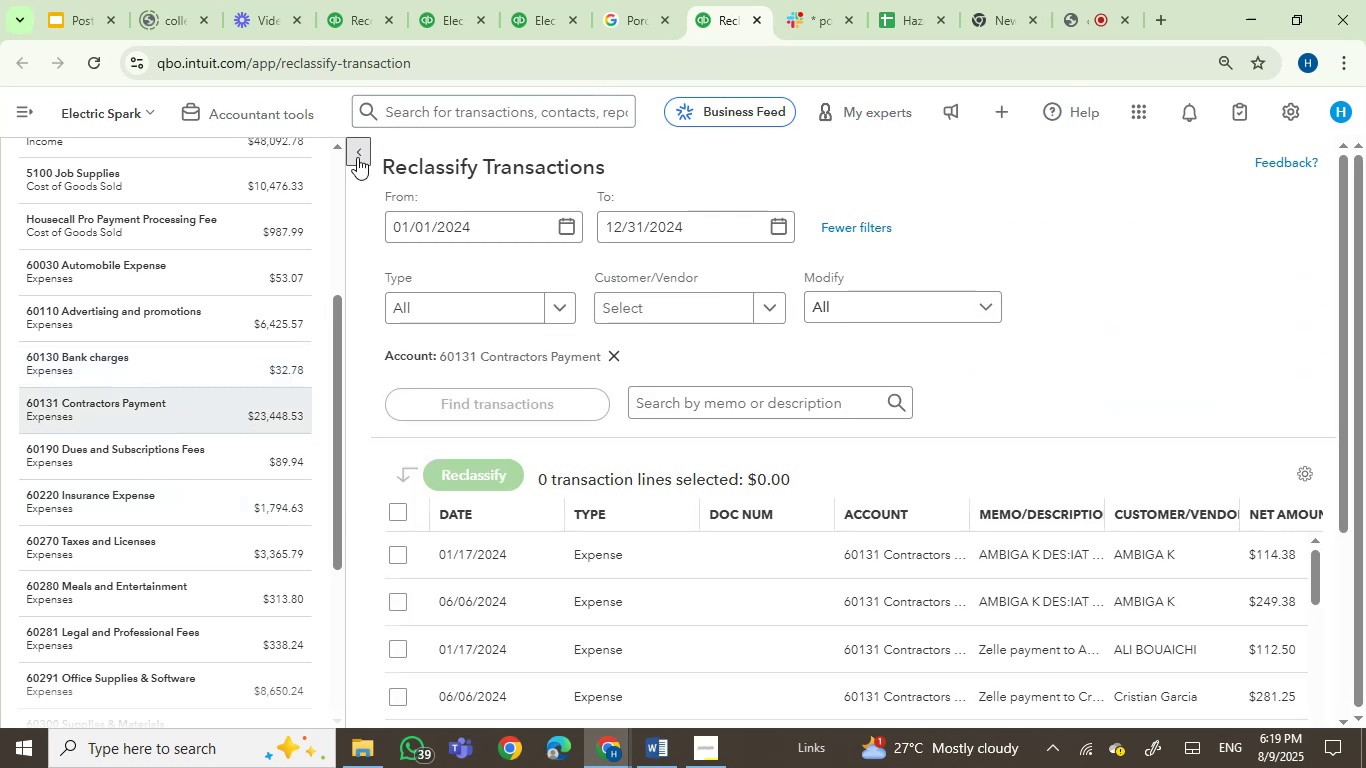 
left_click([354, 153])
 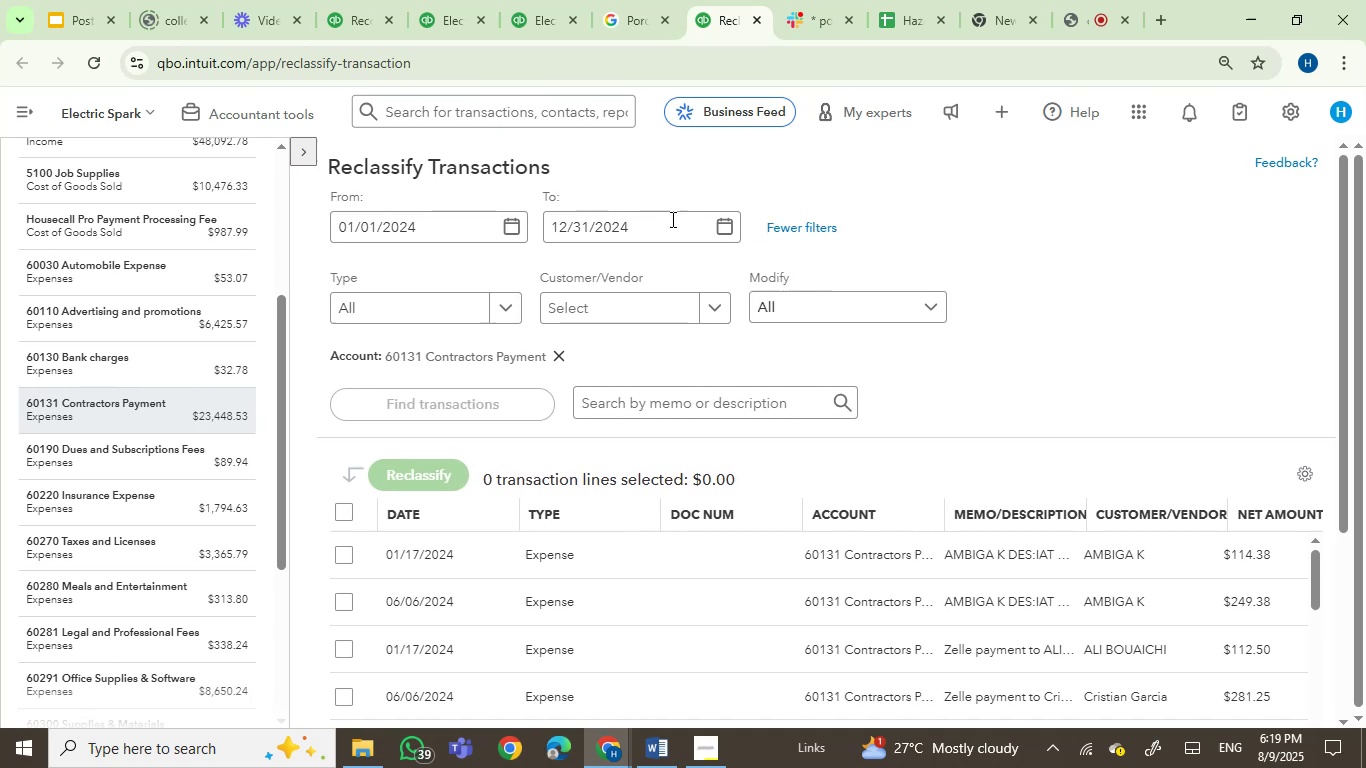 
scroll: coordinate [562, 536], scroll_direction: down, amount: 5.0
 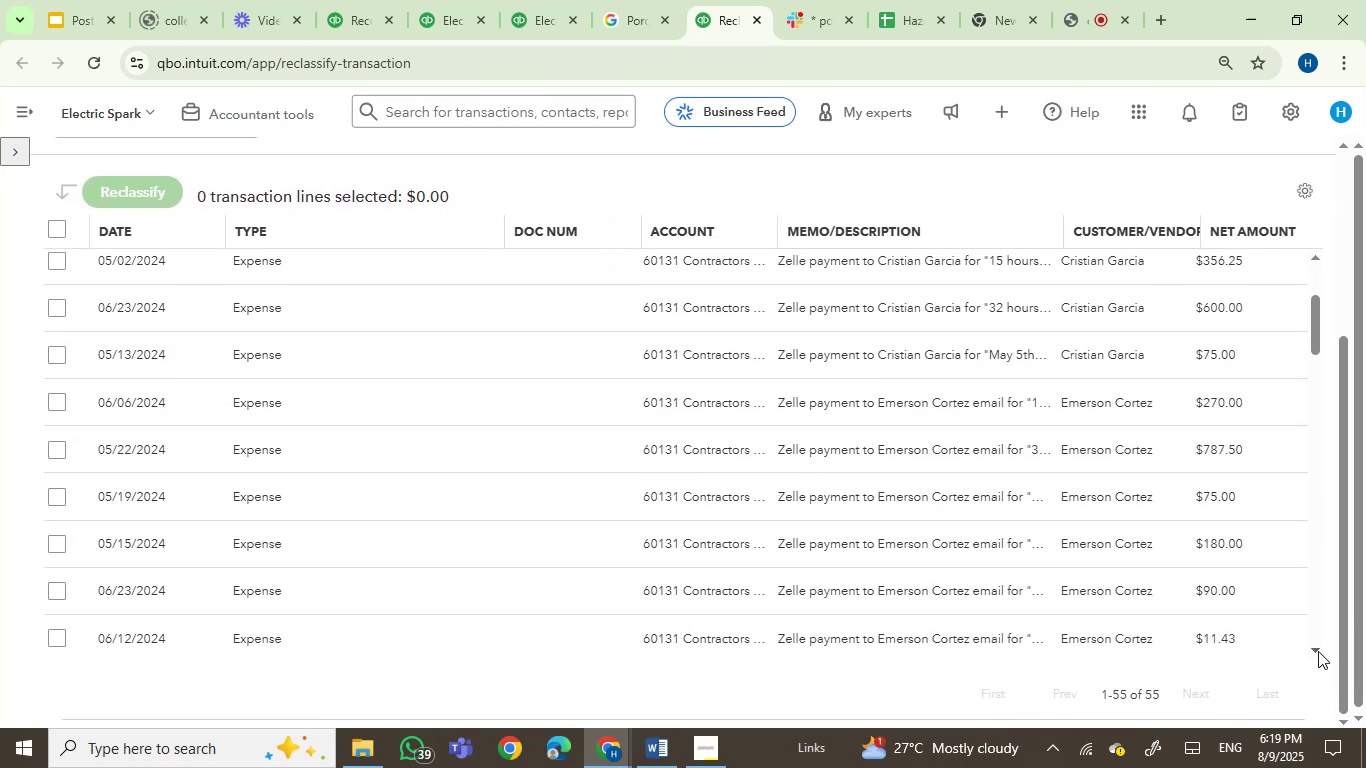 
double_click([1318, 651])
 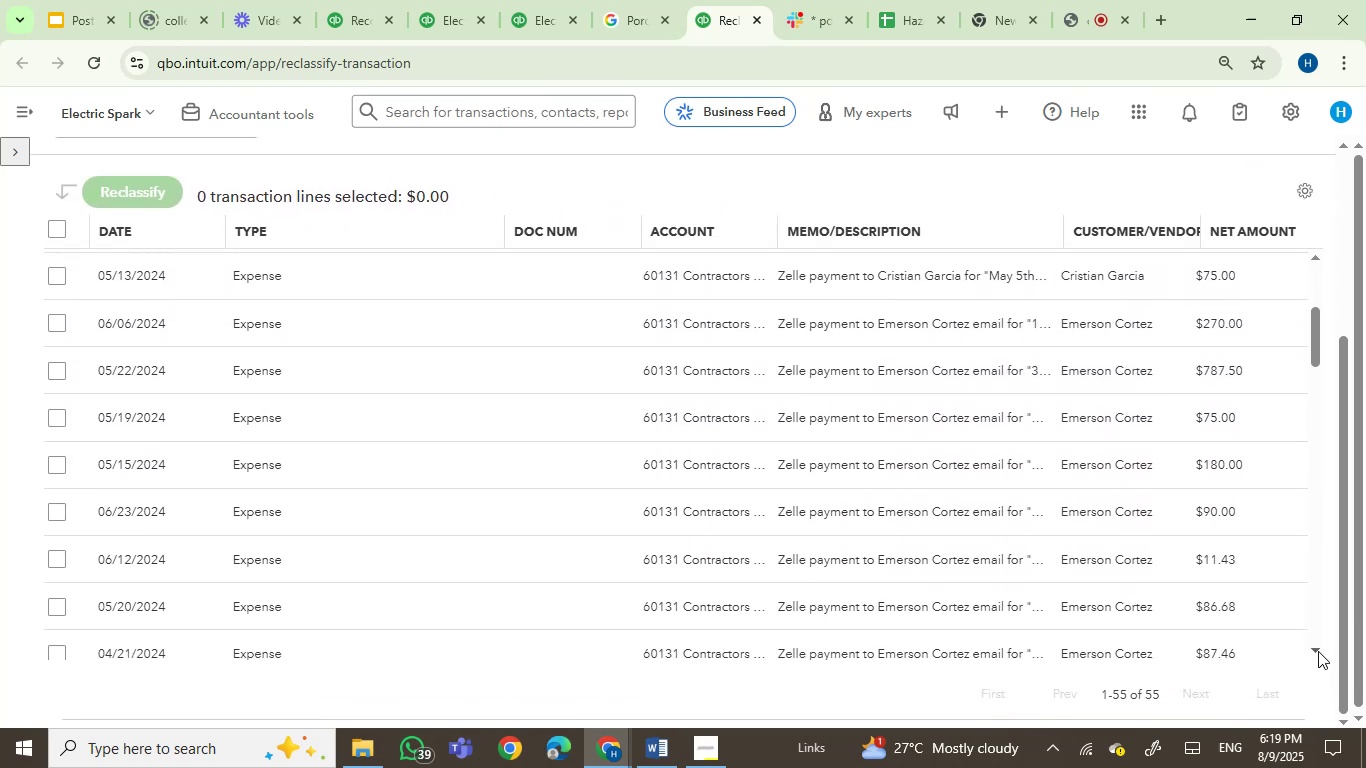 
triple_click([1318, 651])
 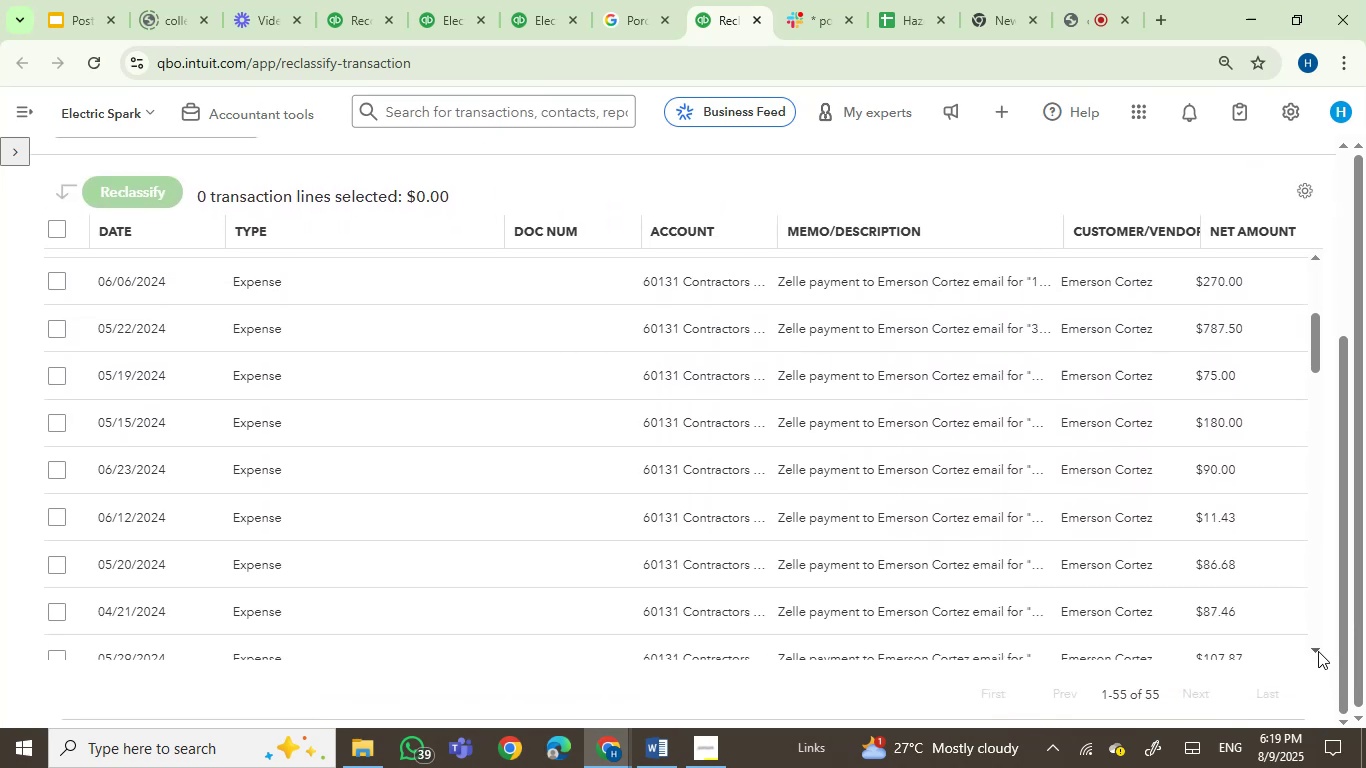 
triple_click([1318, 651])
 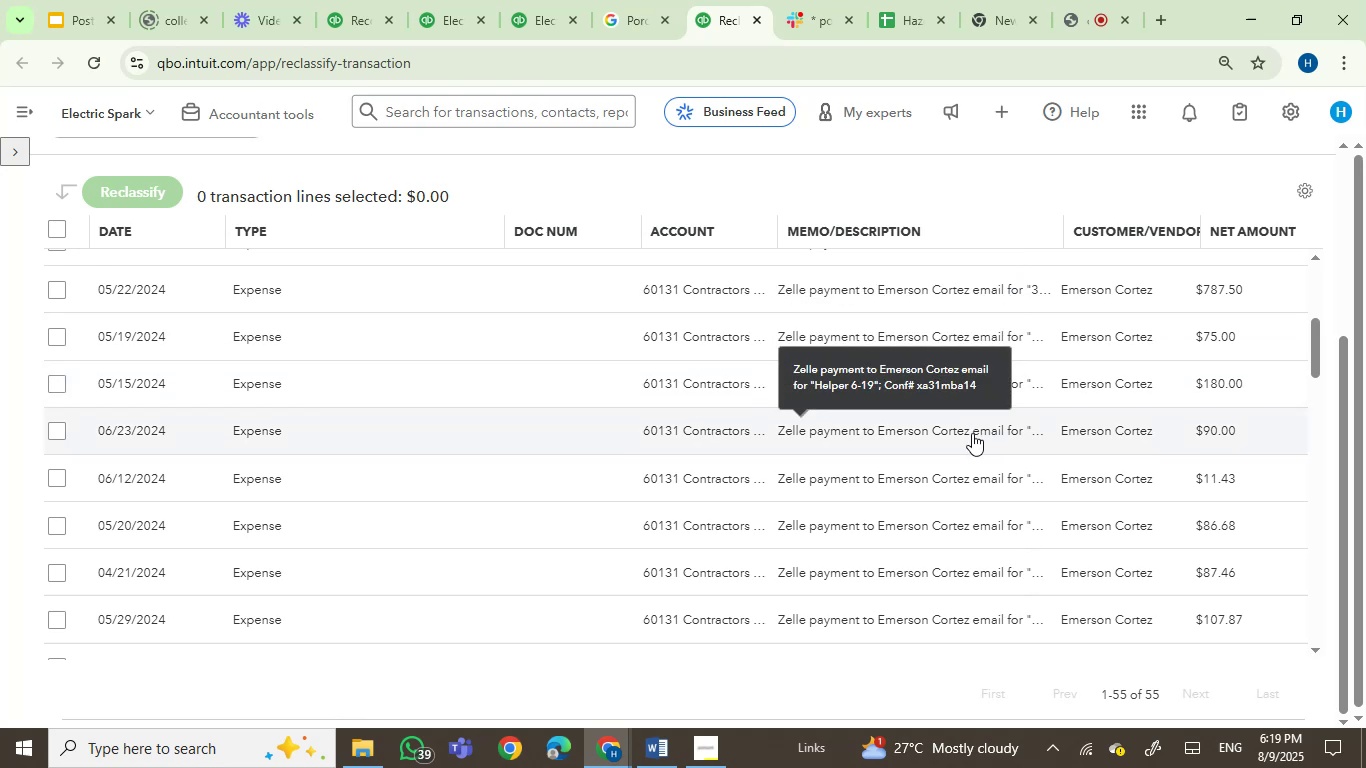 
wait(10.03)
 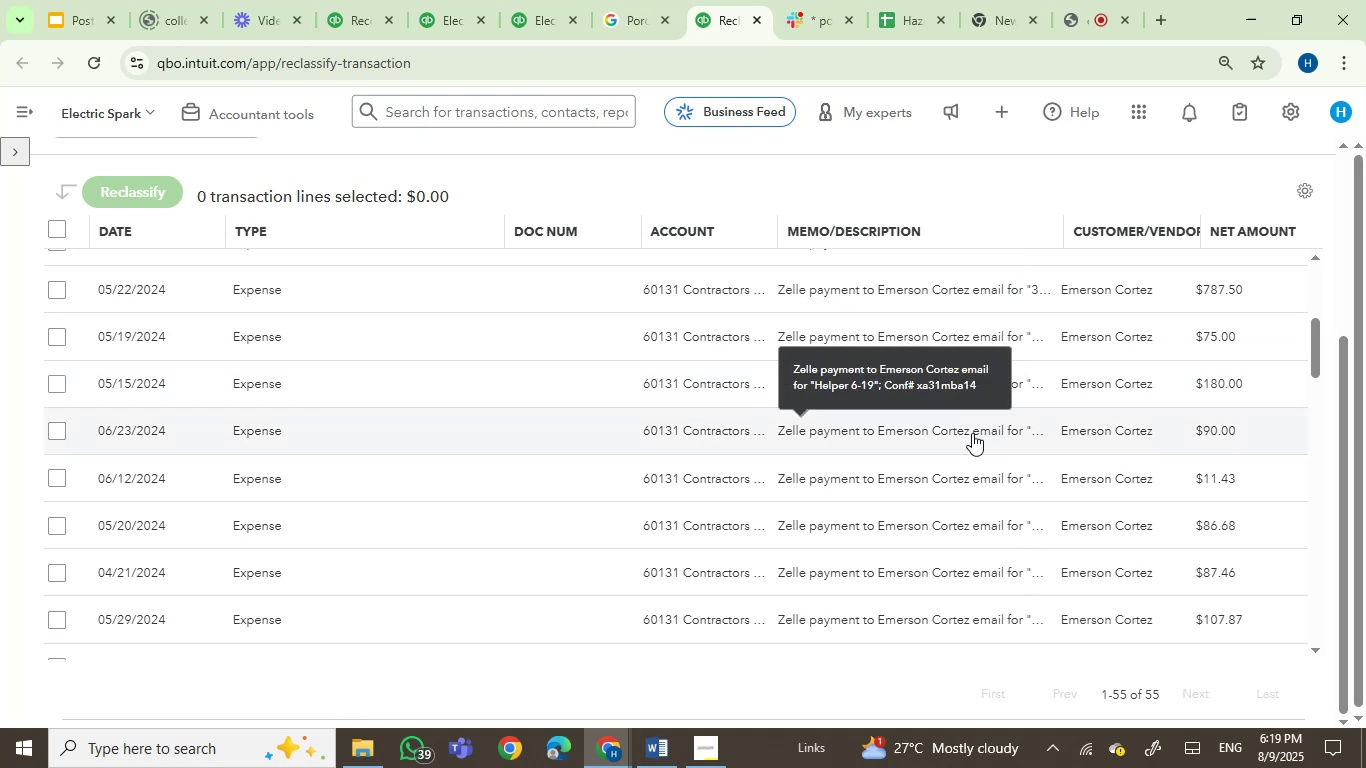 
left_click([59, 479])
 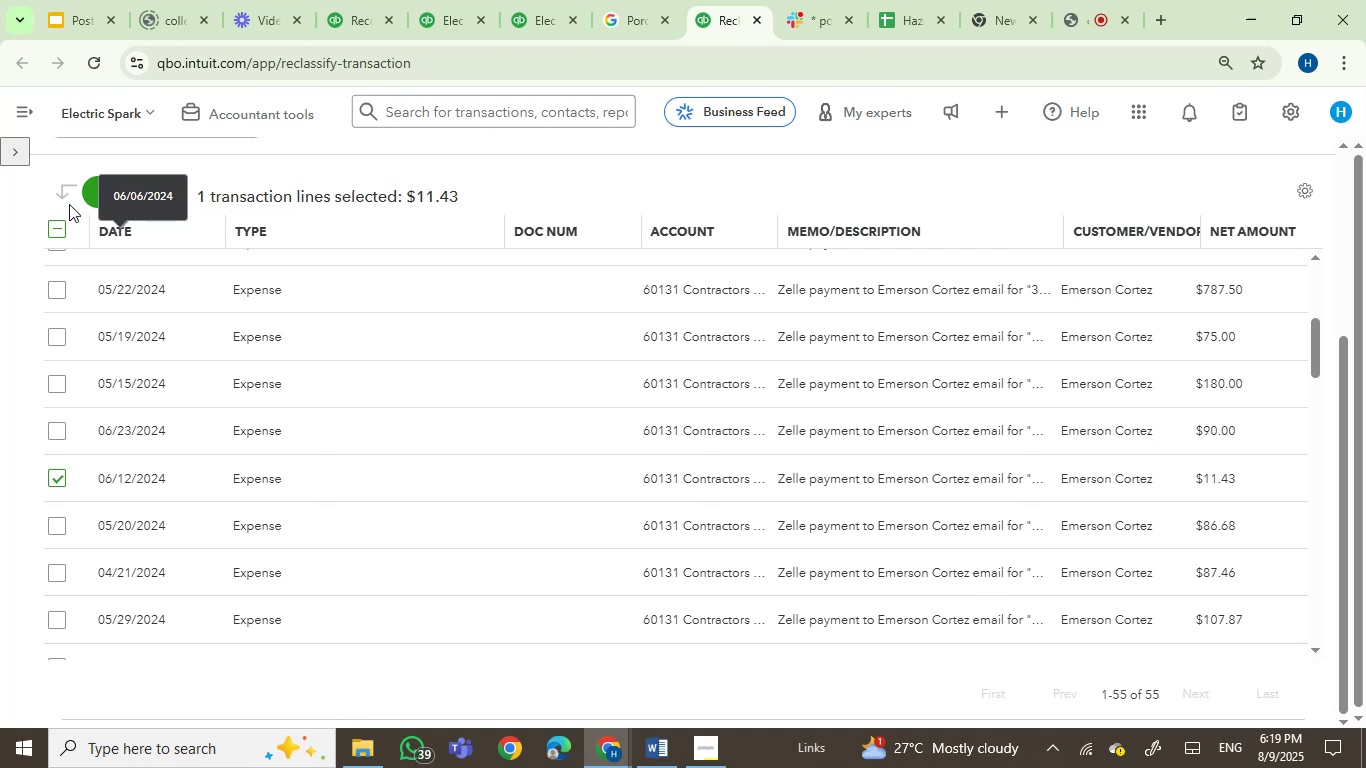 
mouse_move([856, 578])
 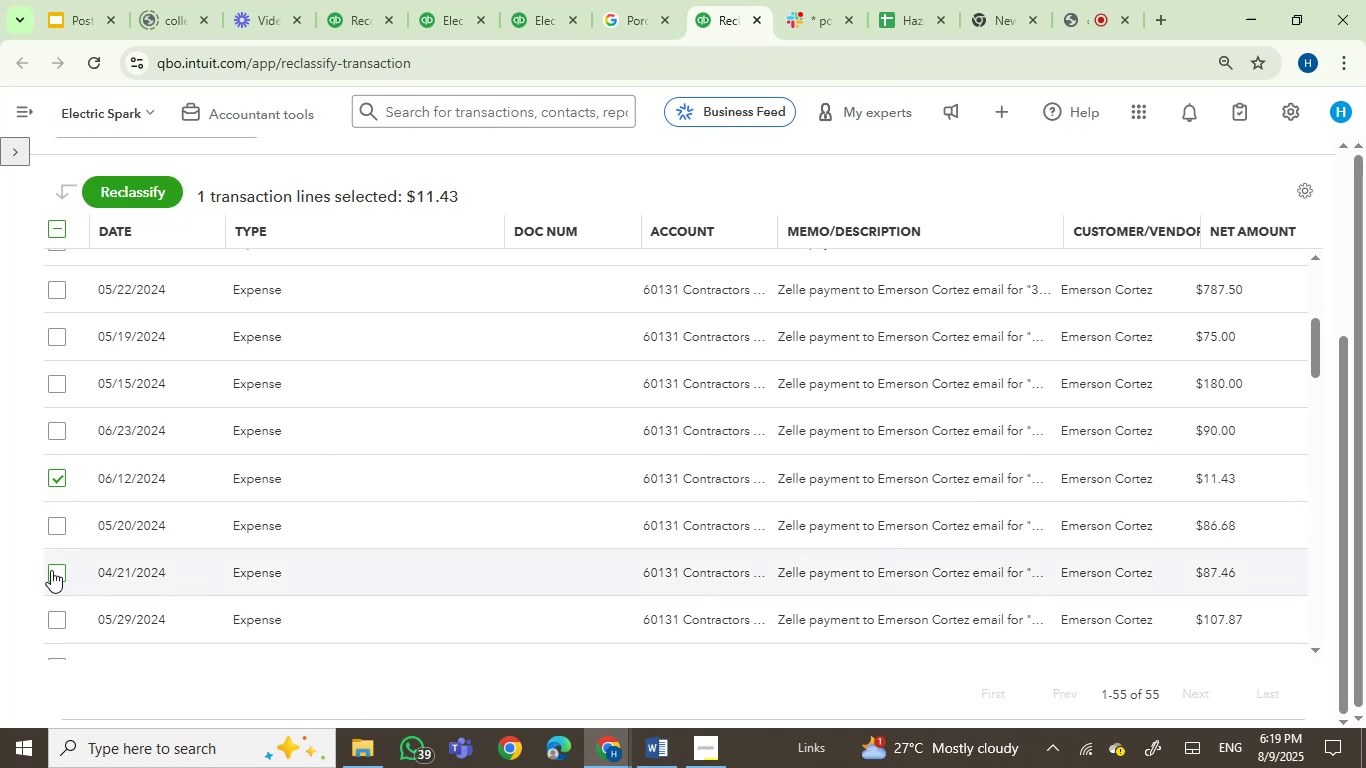 
left_click([54, 570])
 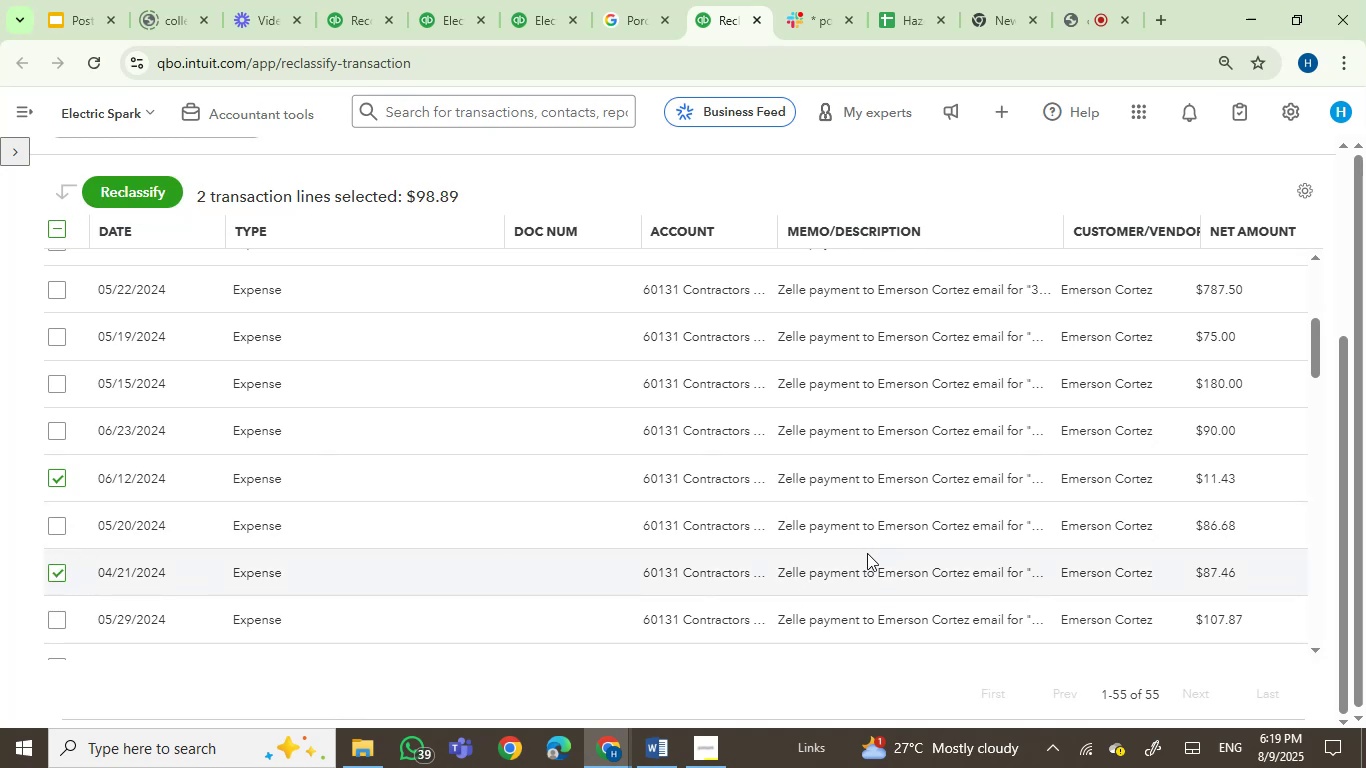 
mouse_move([842, 579])
 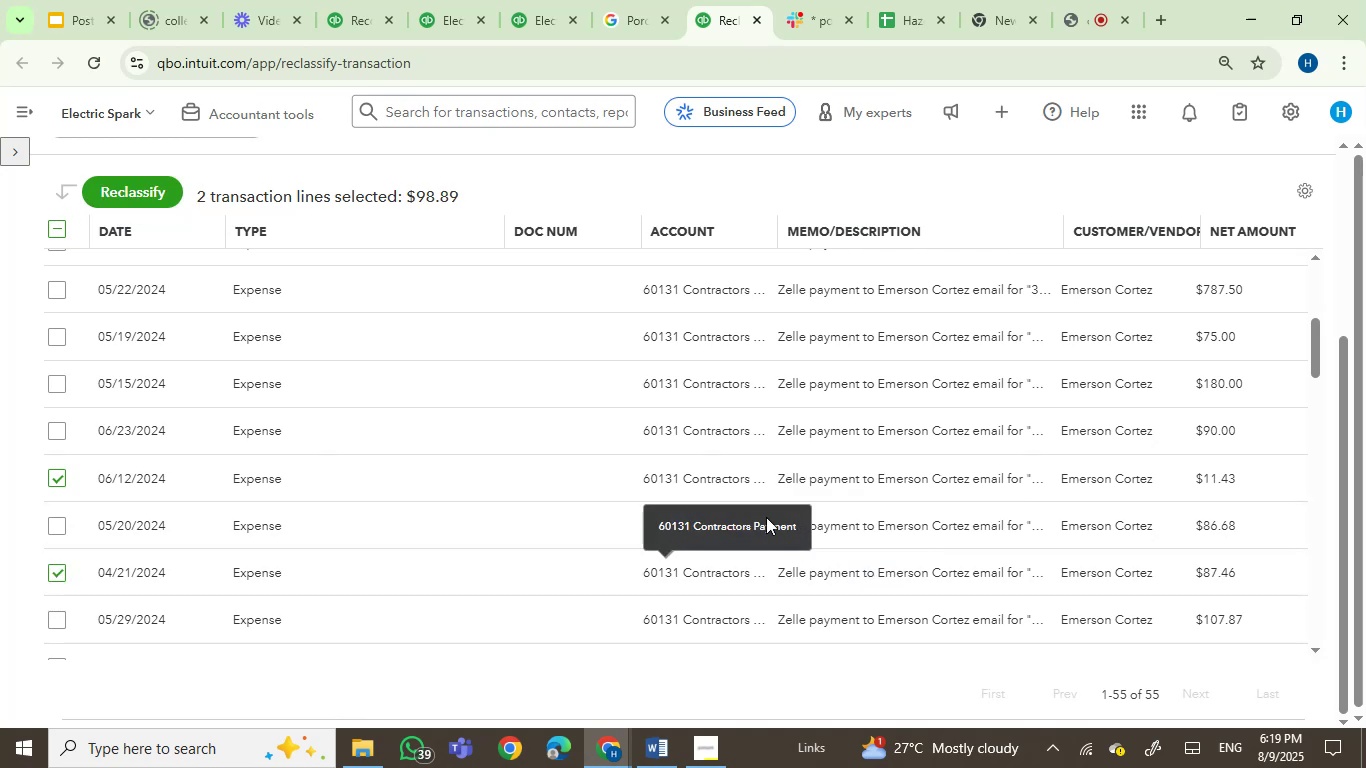 
mouse_move([873, 524])
 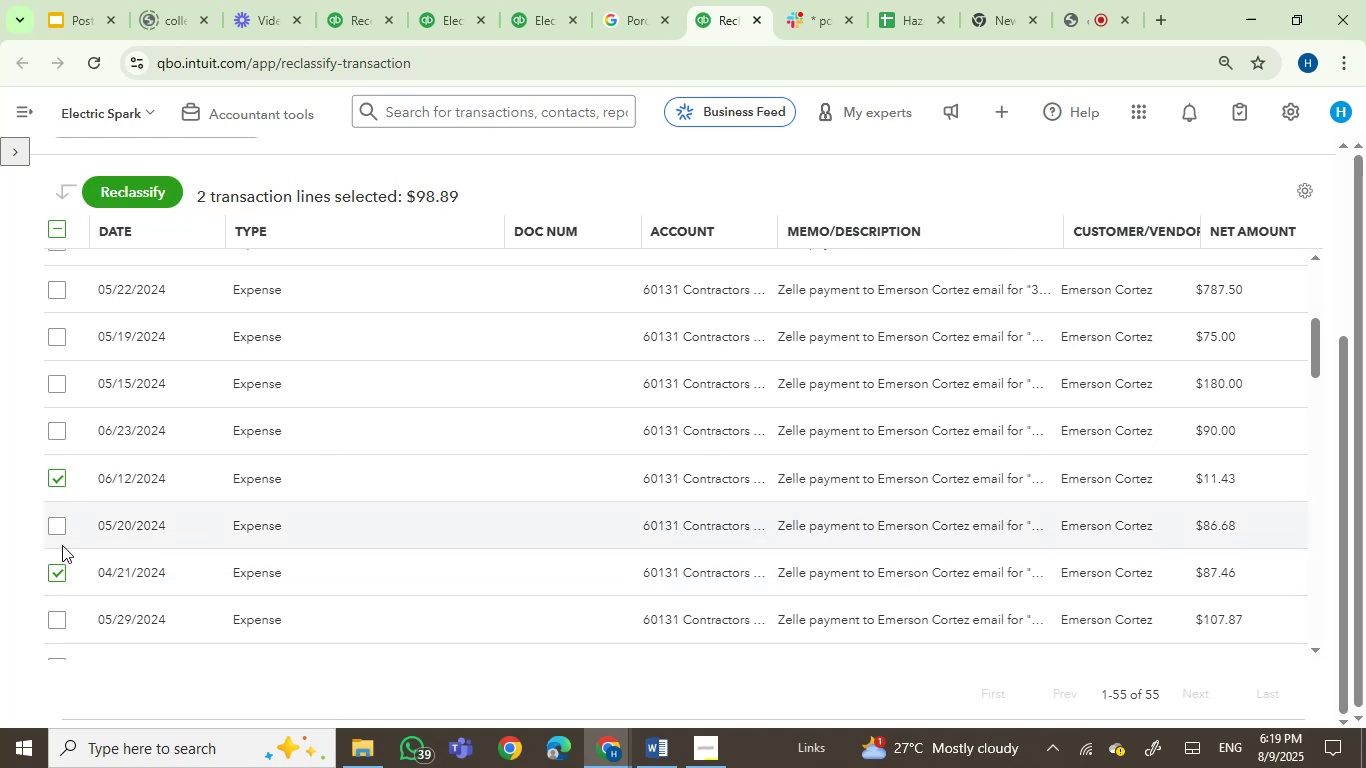 
left_click([61, 530])
 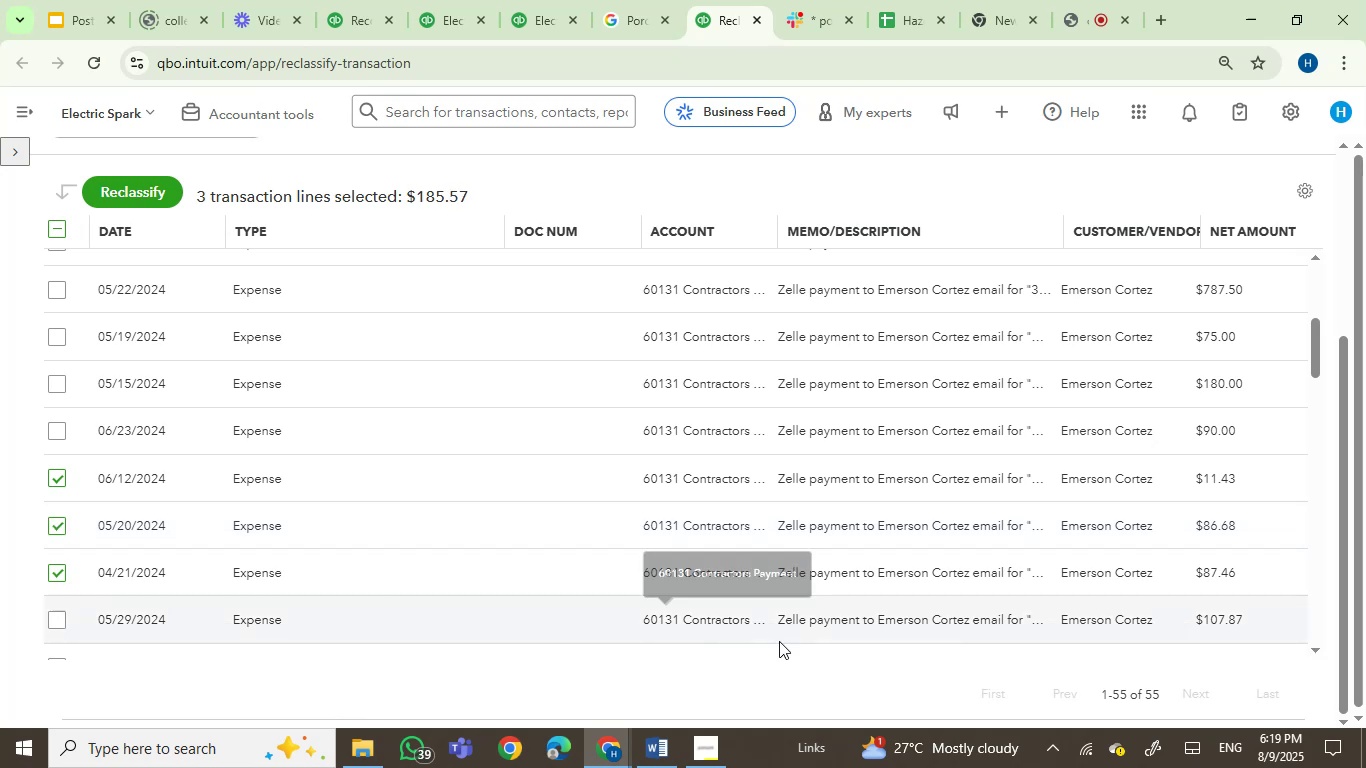 
mouse_move([794, 610])
 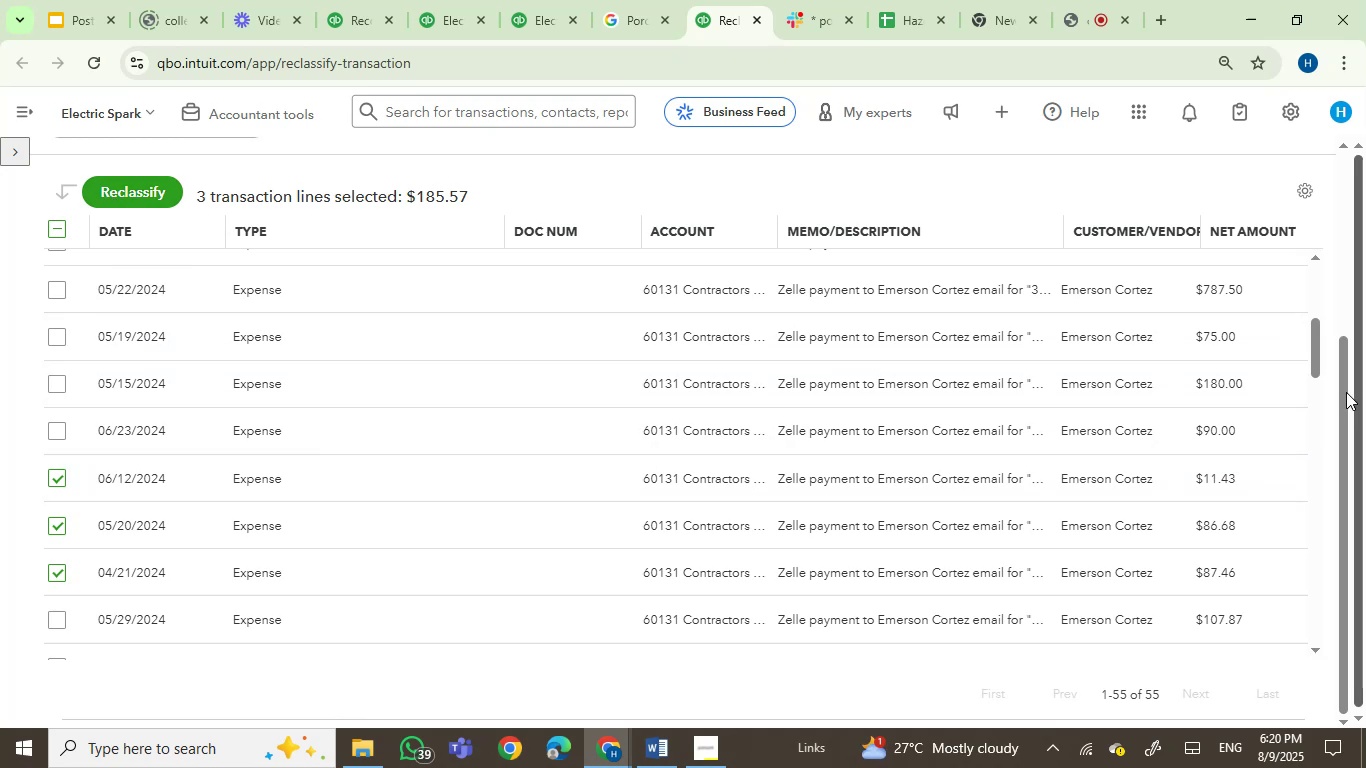 
wait(20.35)
 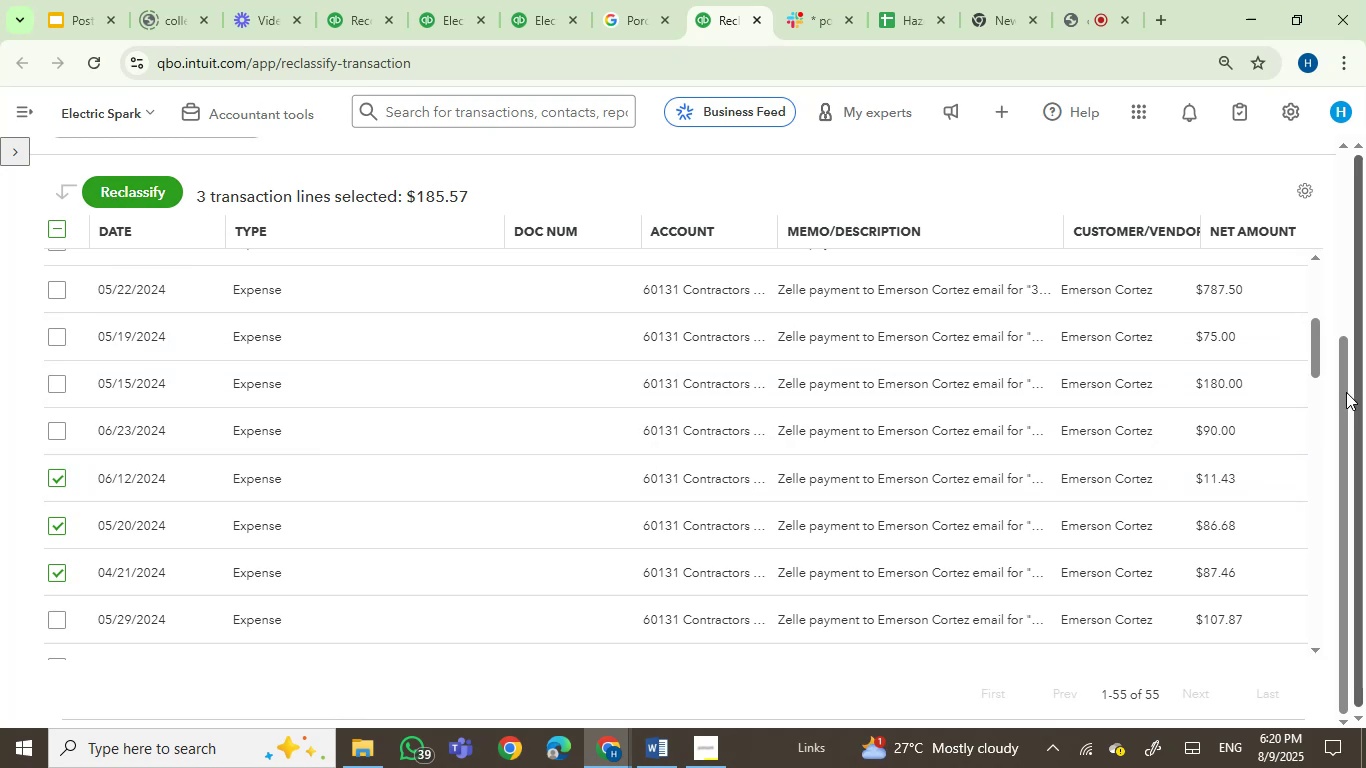 
mouse_move([844, 494])
 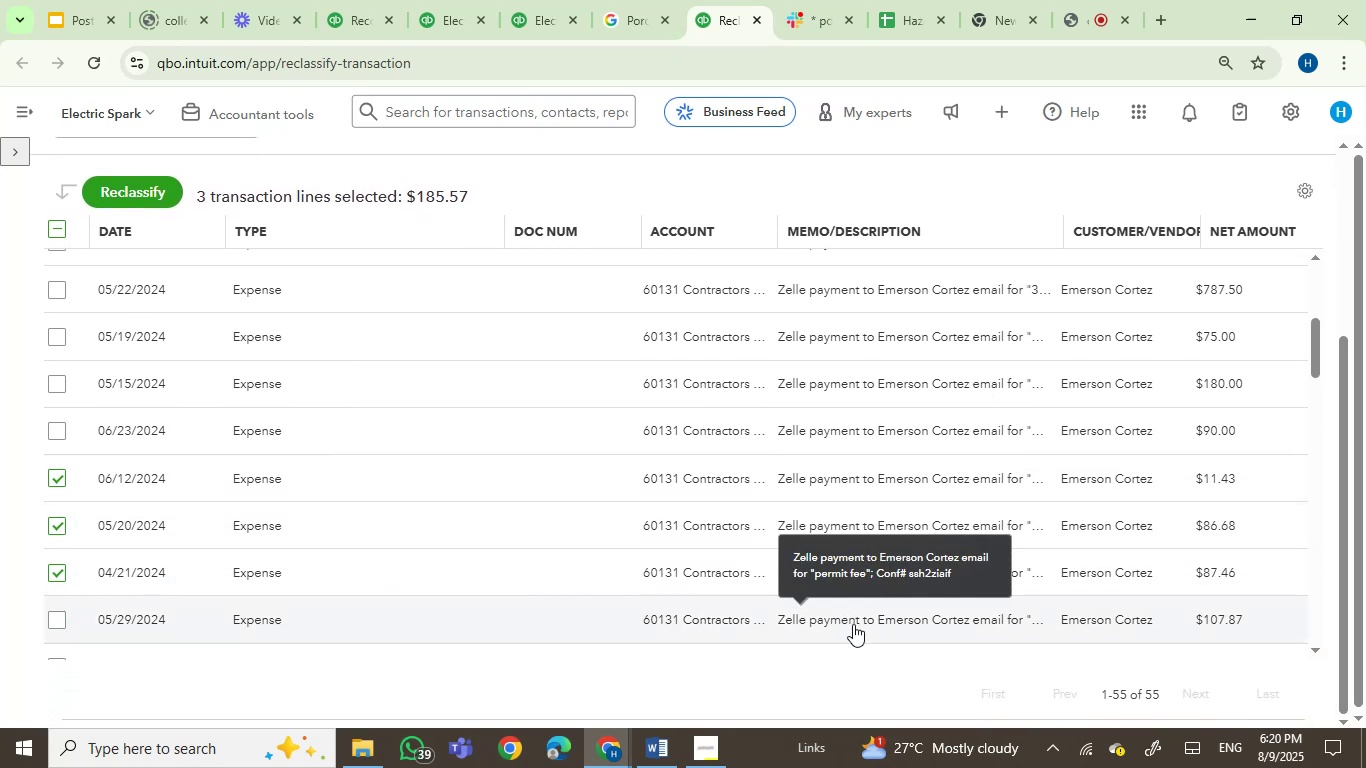 
wait(5.76)
 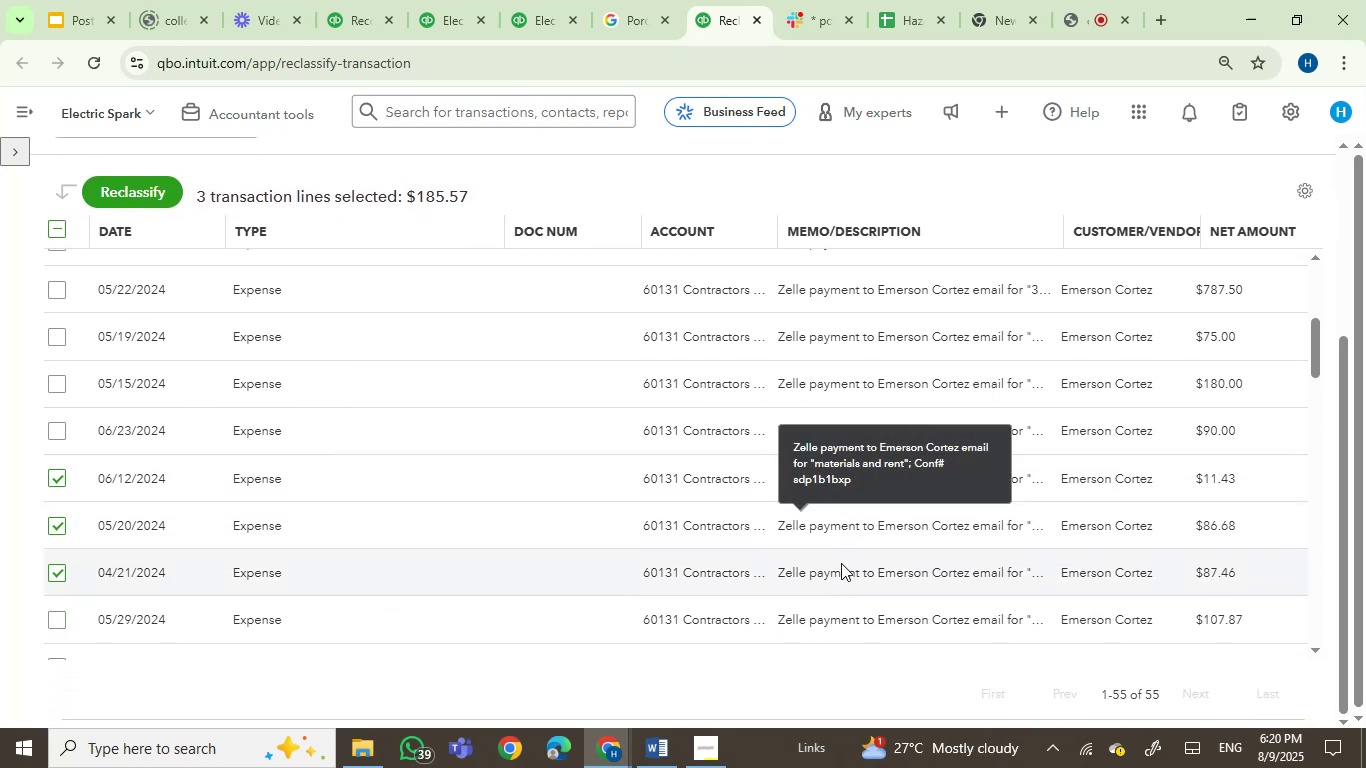 
double_click([1311, 652])
 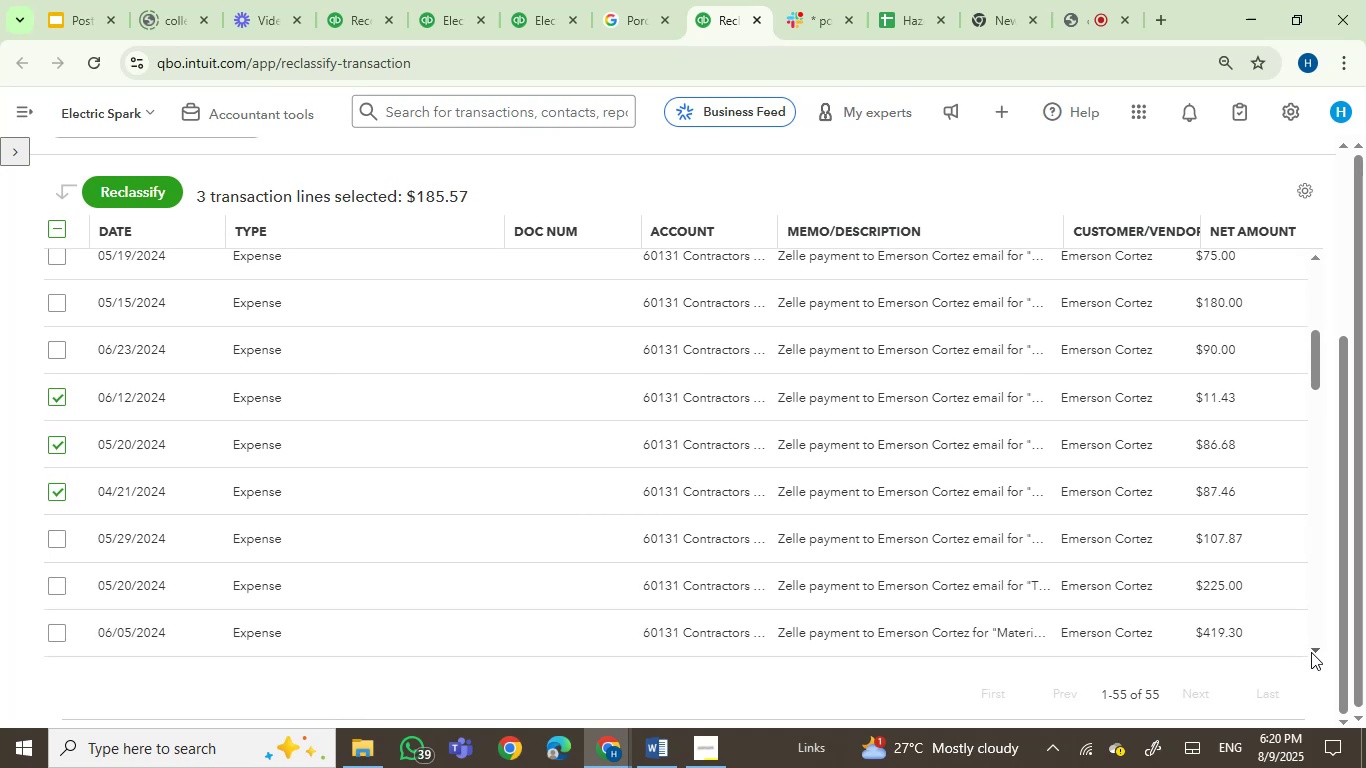 
triple_click([1311, 652])
 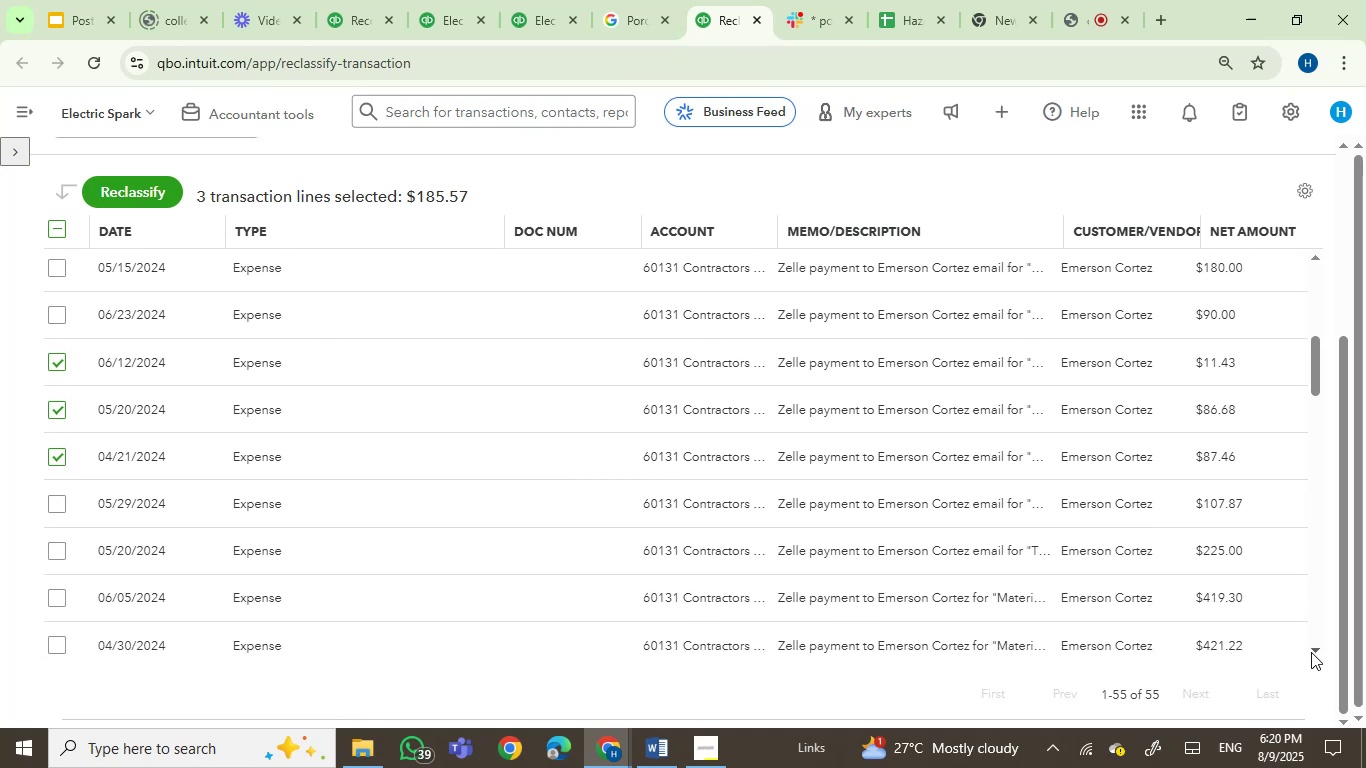 
triple_click([1311, 652])
 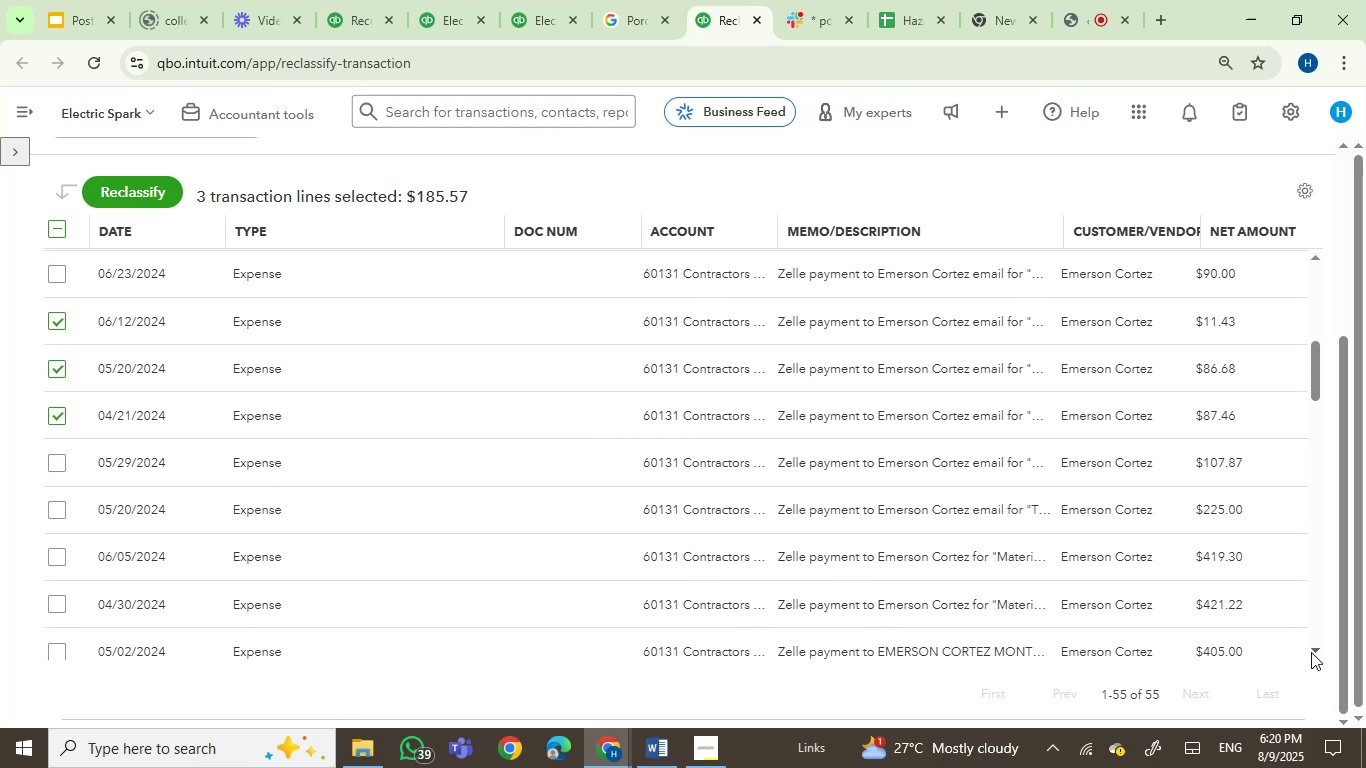 
triple_click([1311, 652])
 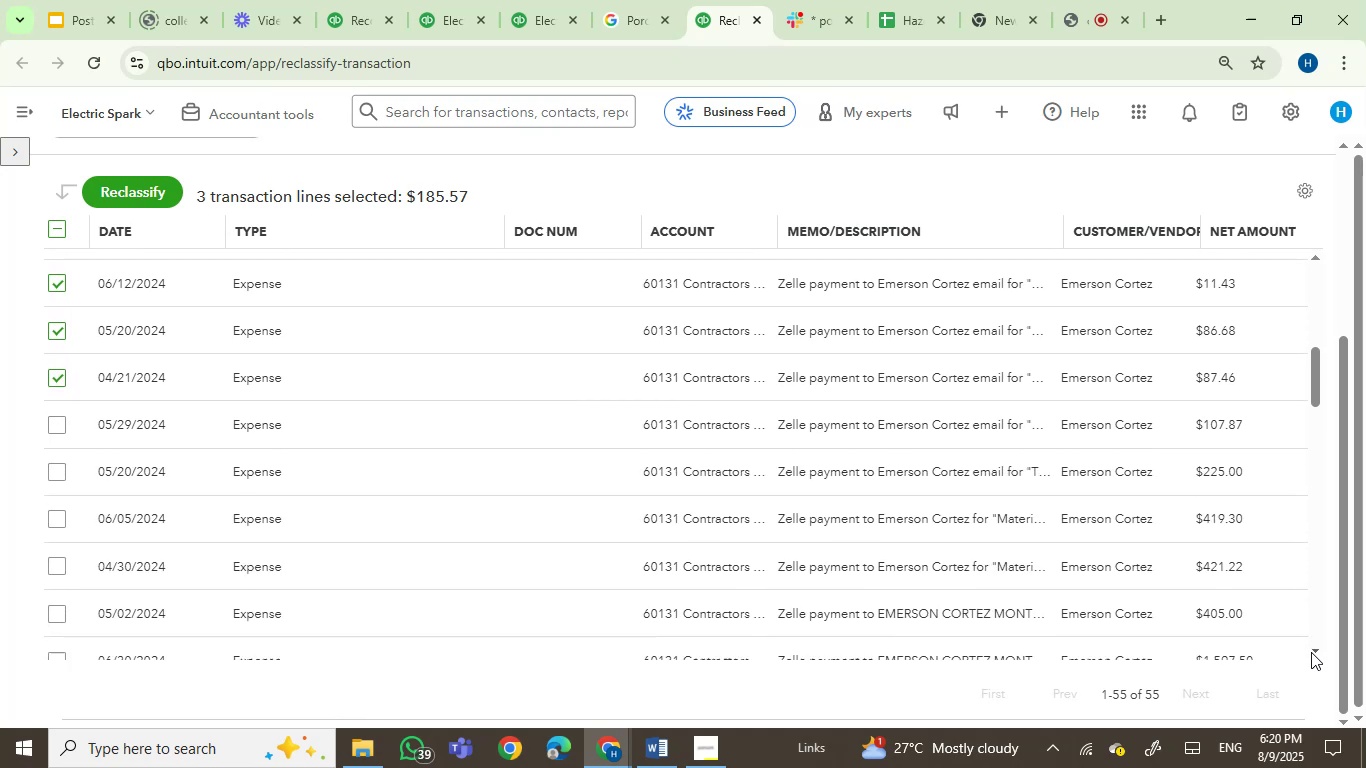 
triple_click([1311, 652])
 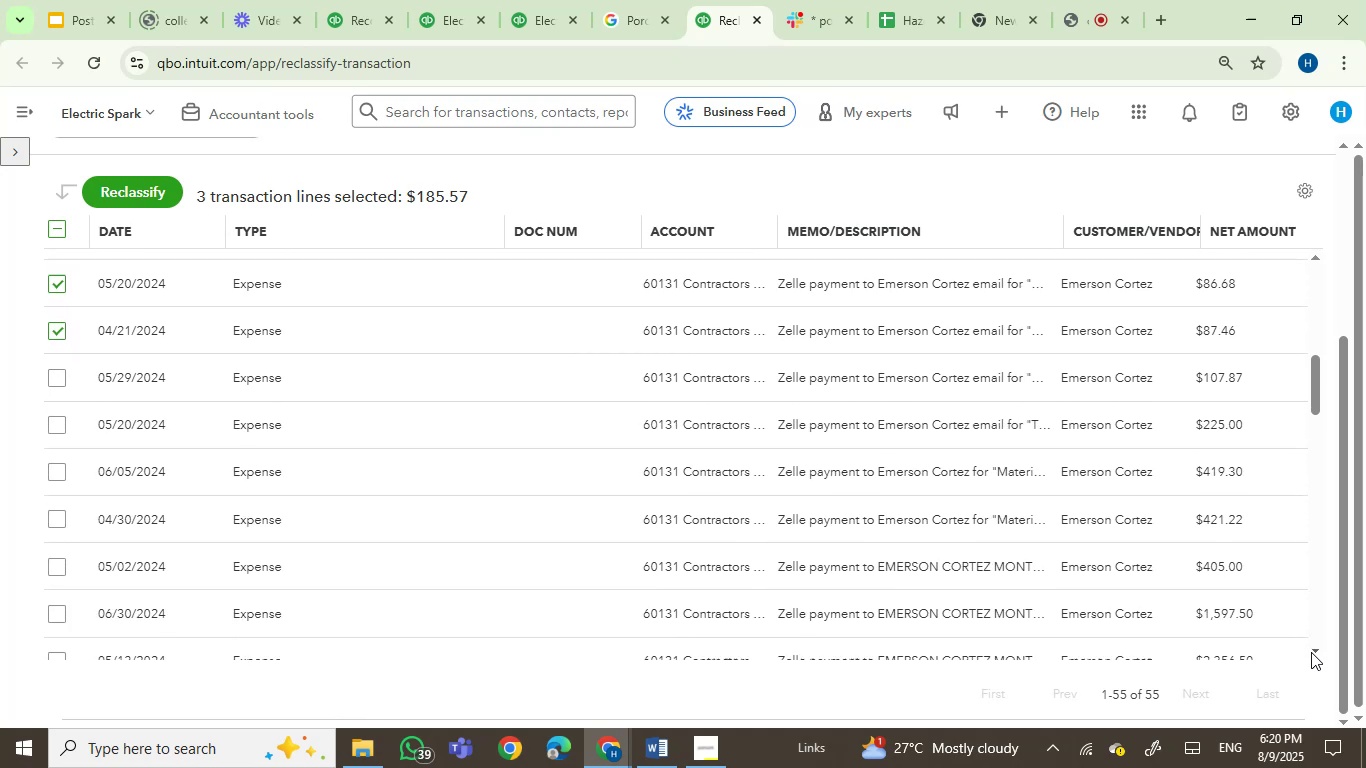 
triple_click([1311, 652])
 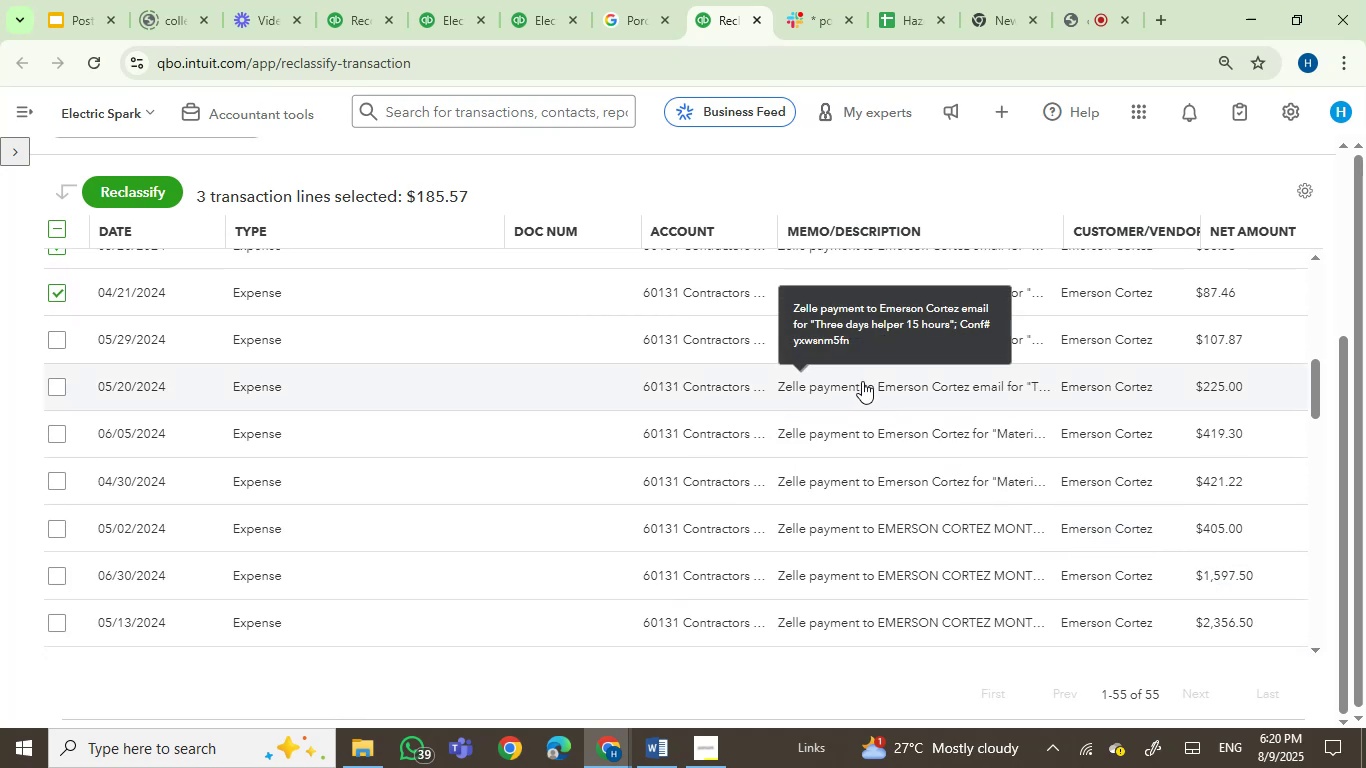 
mouse_move([839, 434])
 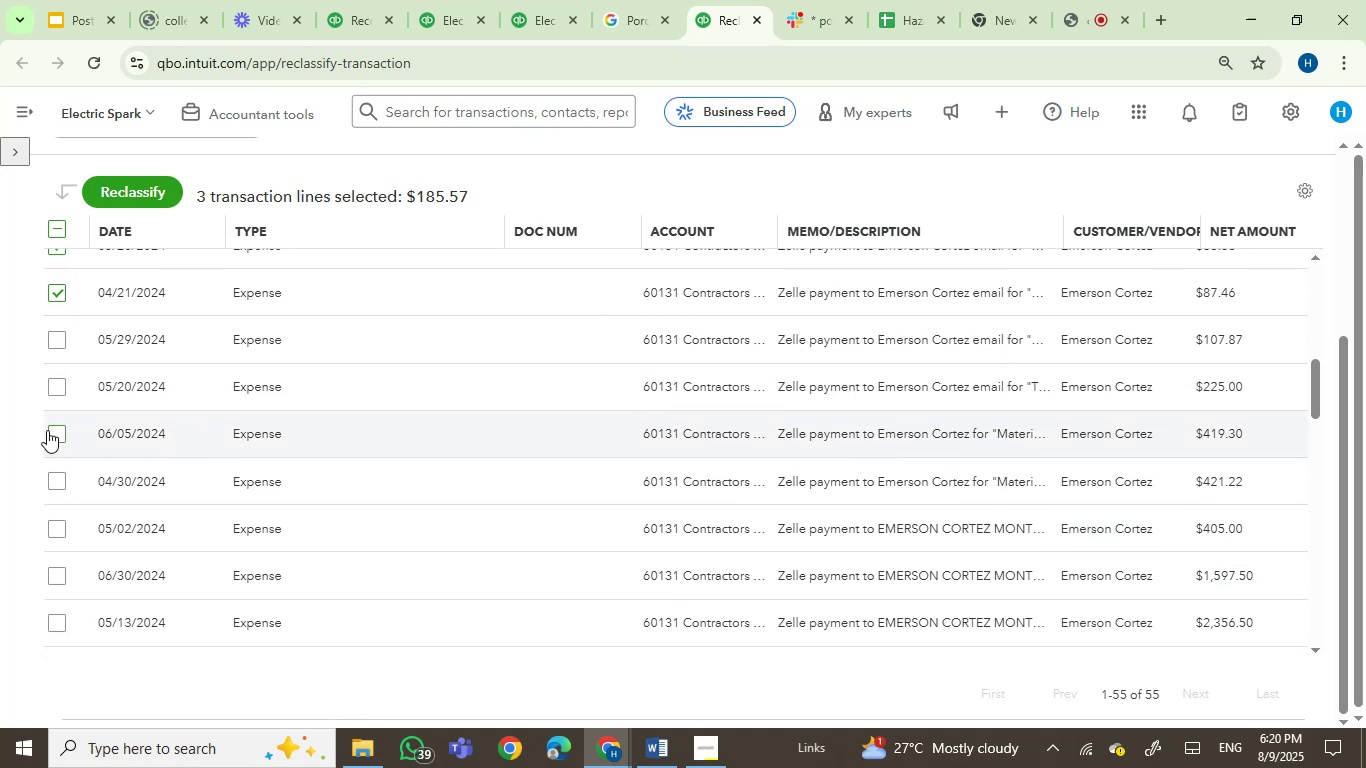 
left_click([56, 428])
 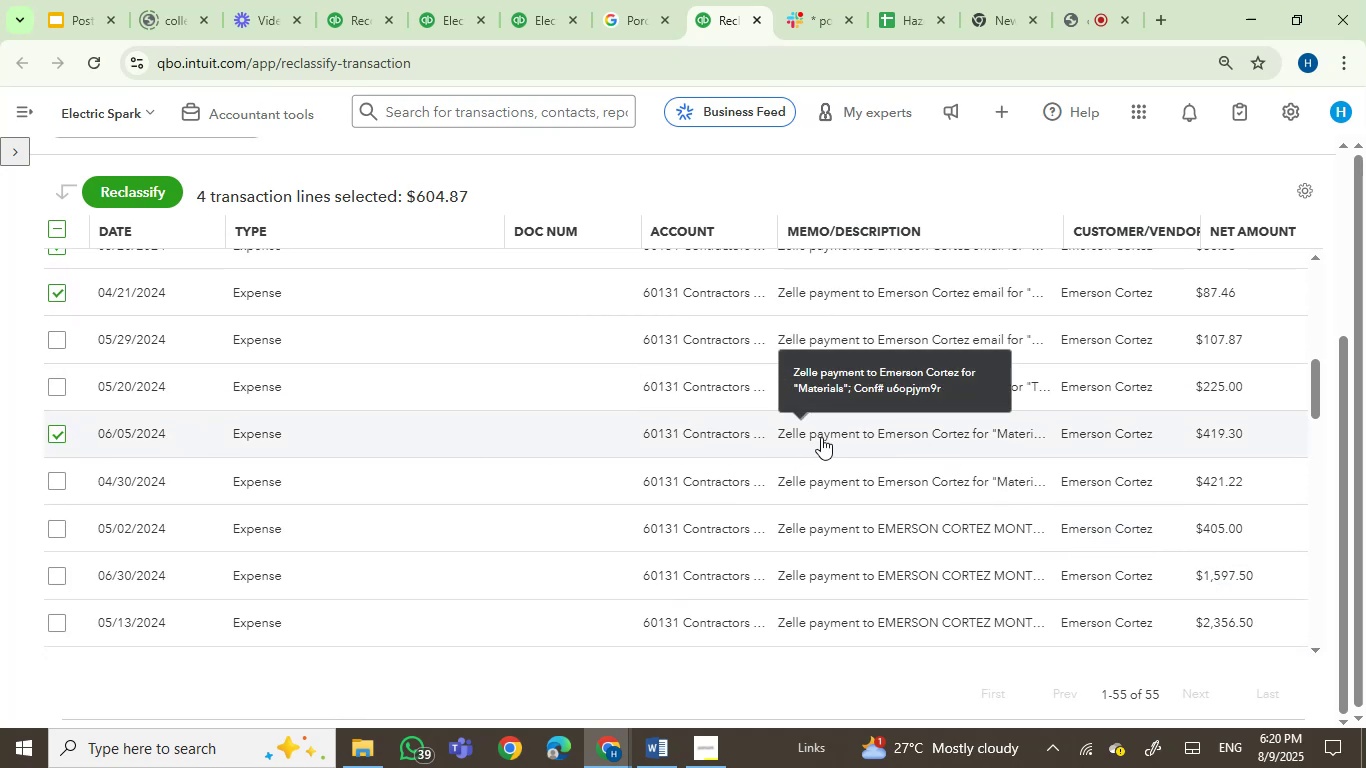 
mouse_move([812, 496])
 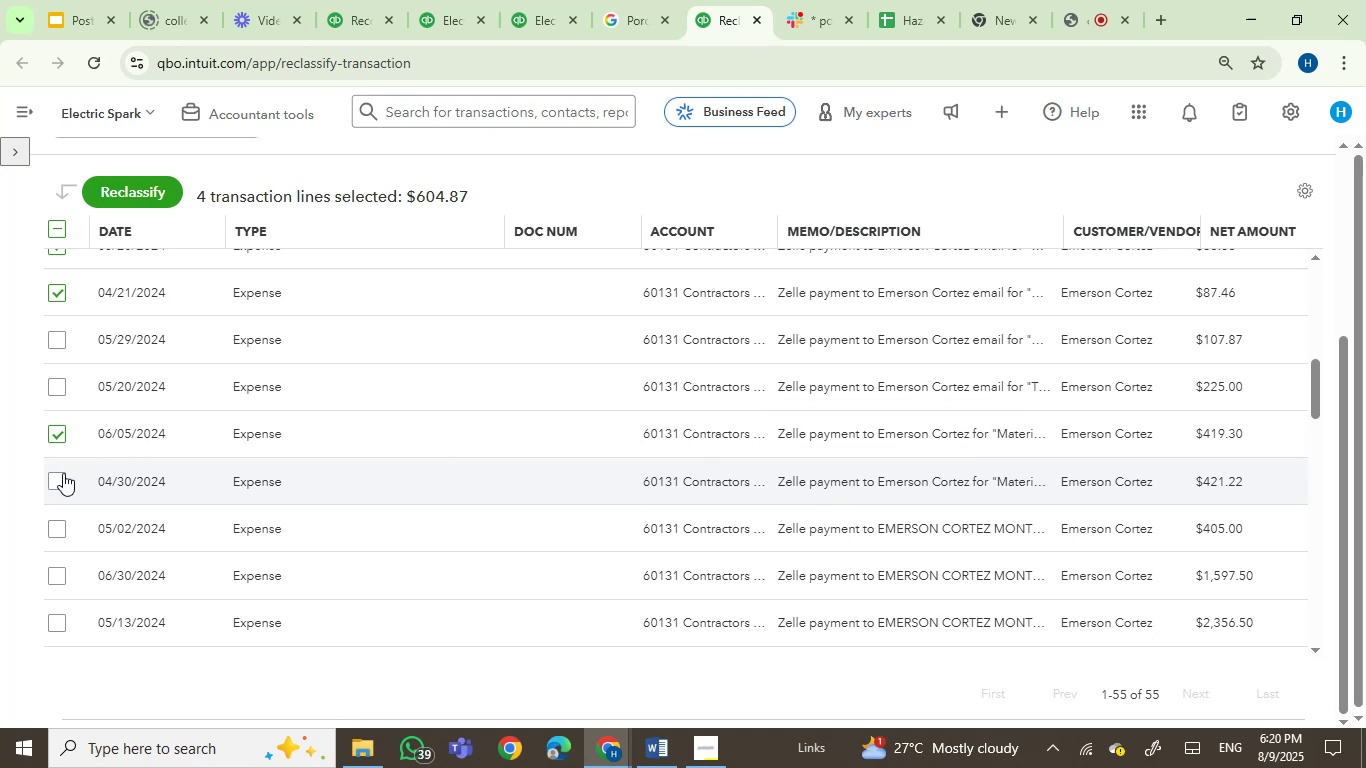 
left_click([58, 476])
 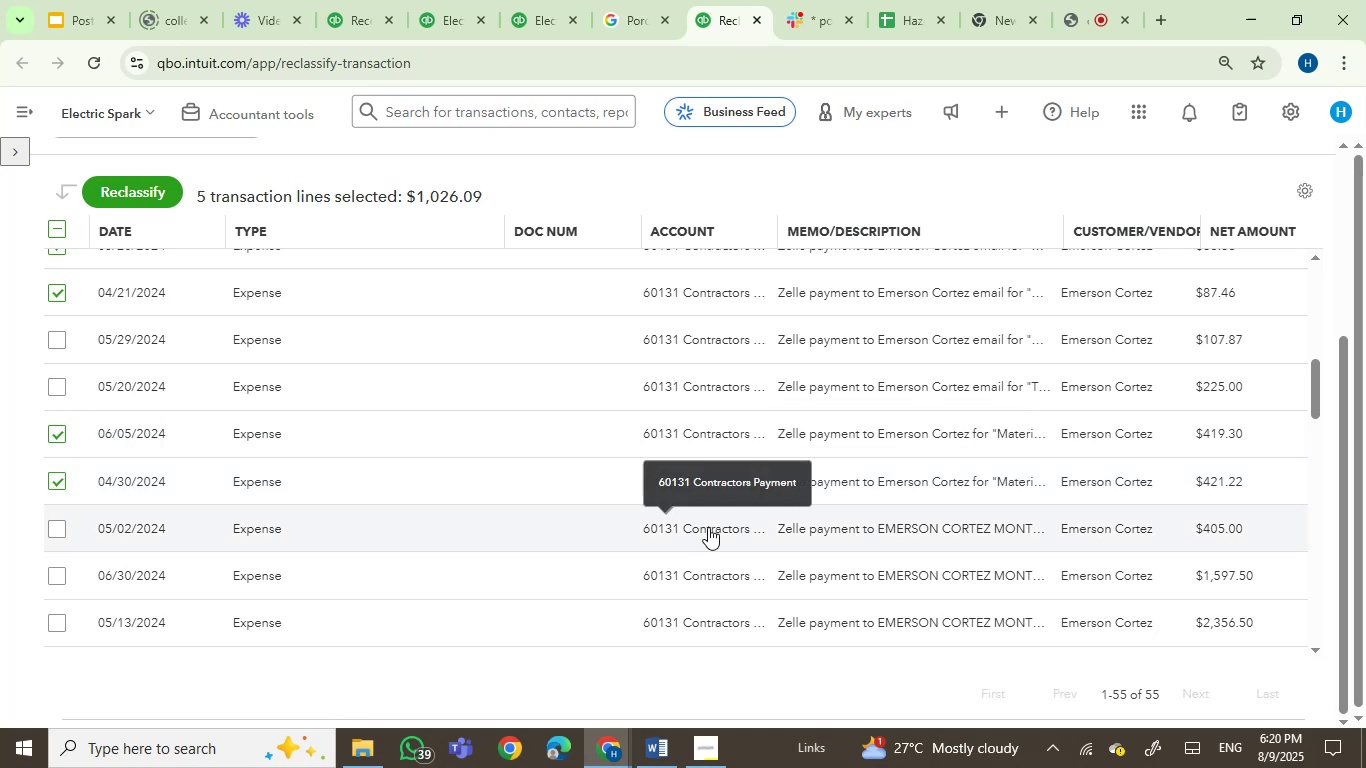 
left_click([656, 751])
 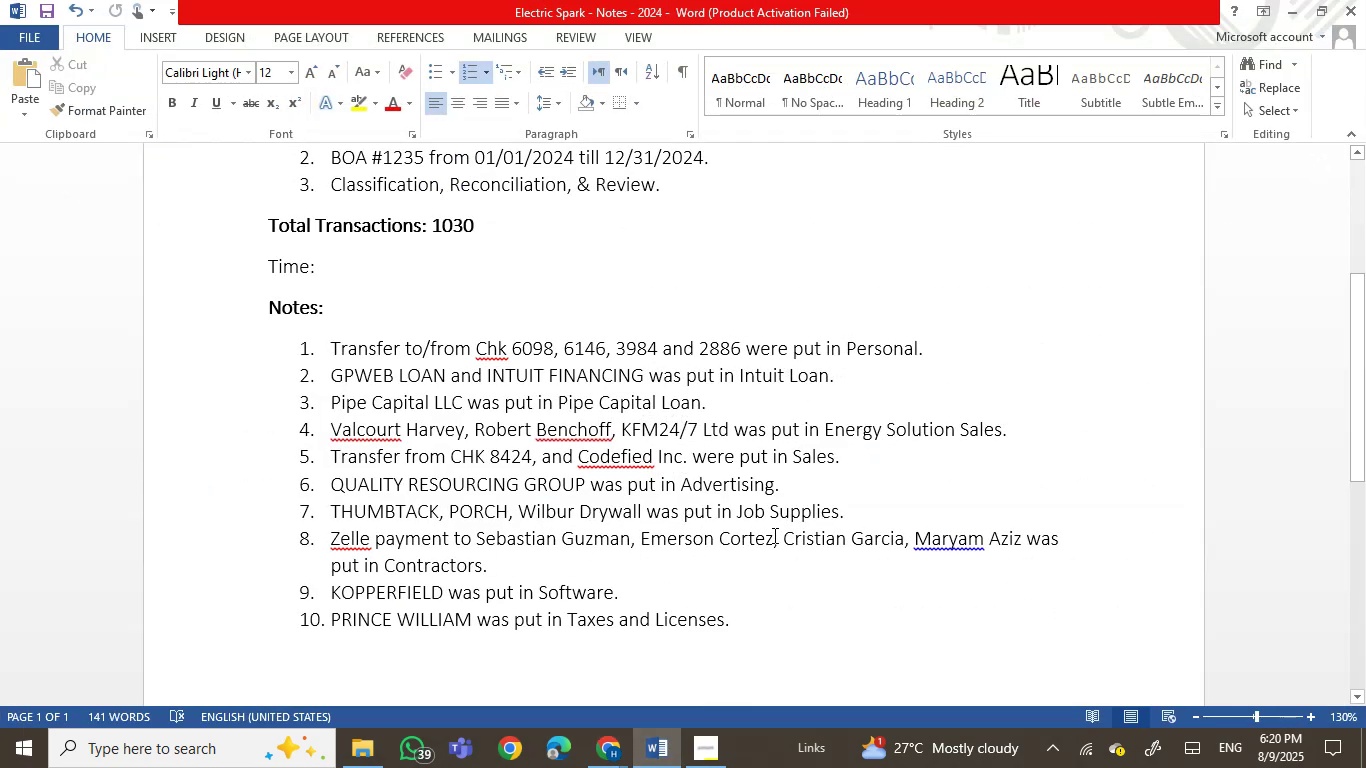 
wait(7.16)
 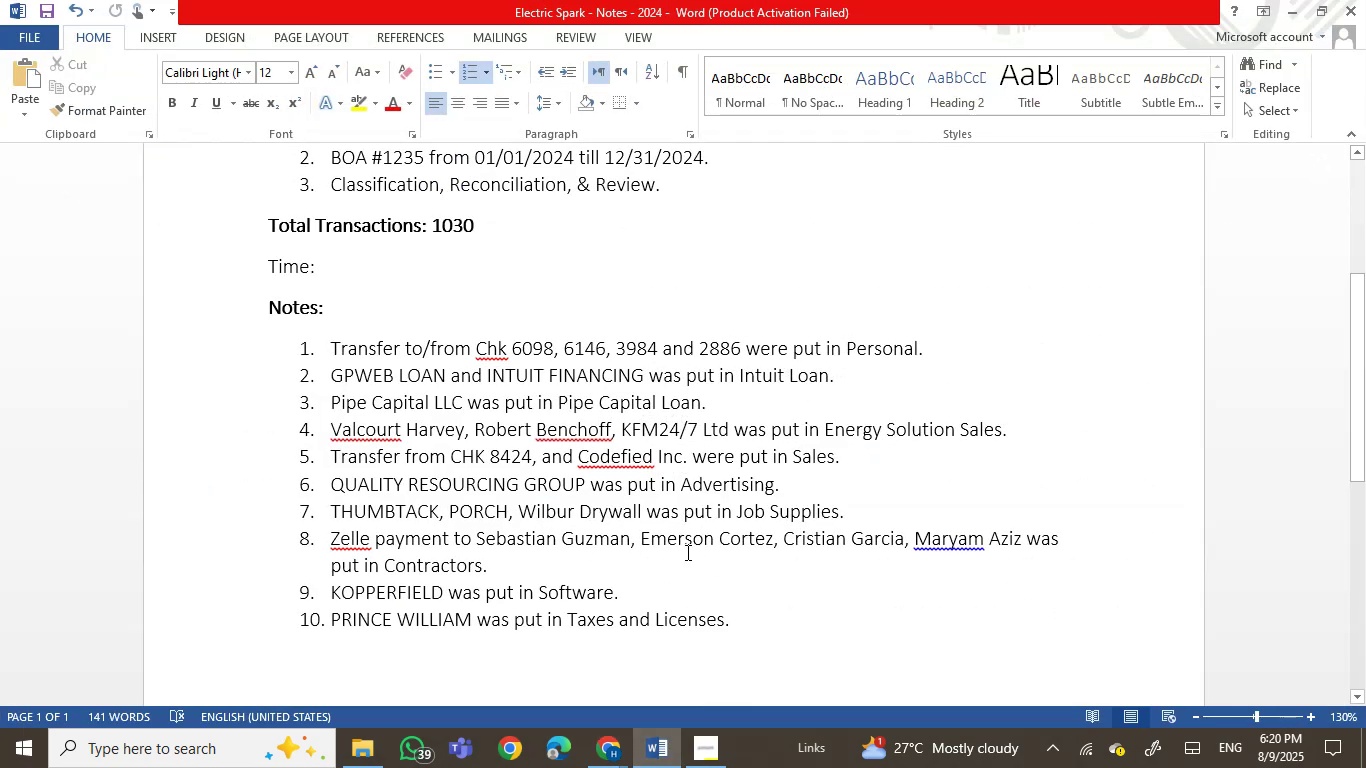 
left_click([1022, 538])
 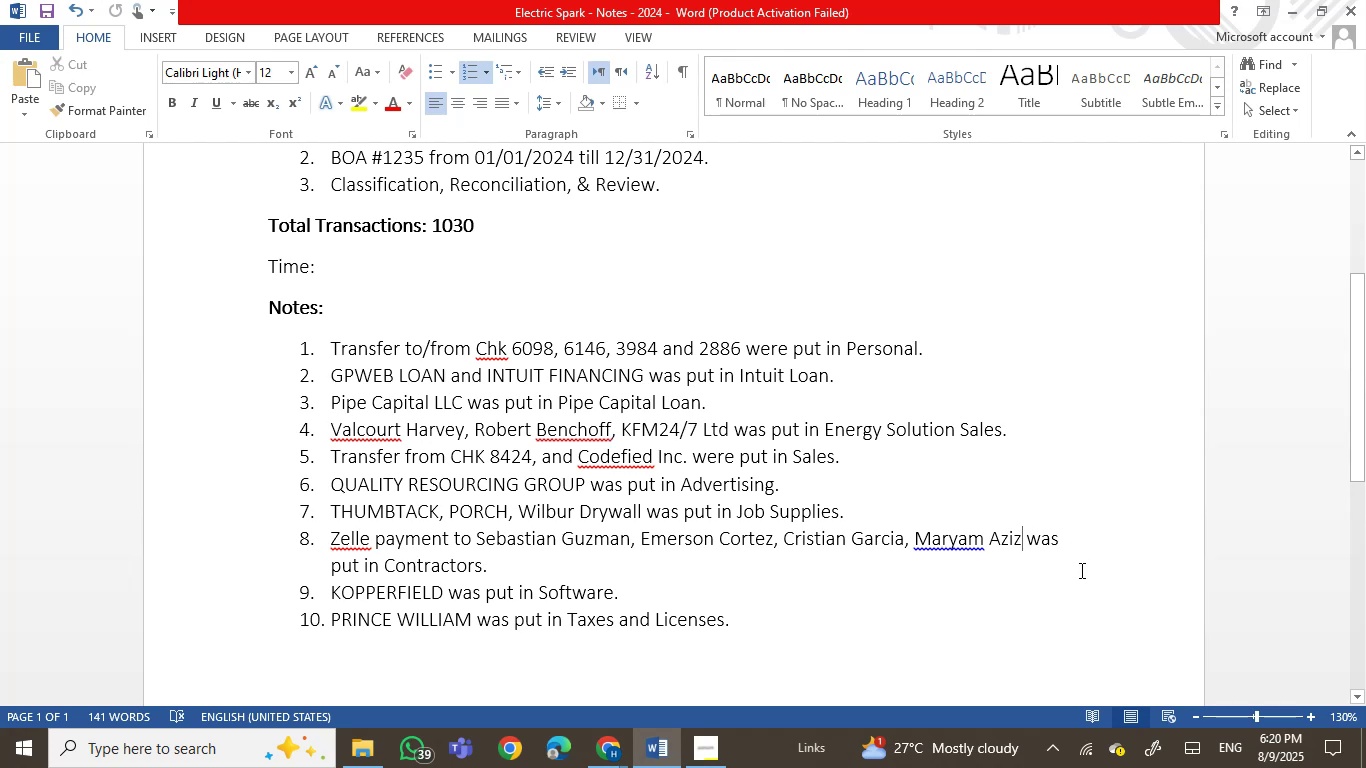 
type( for Helper")
 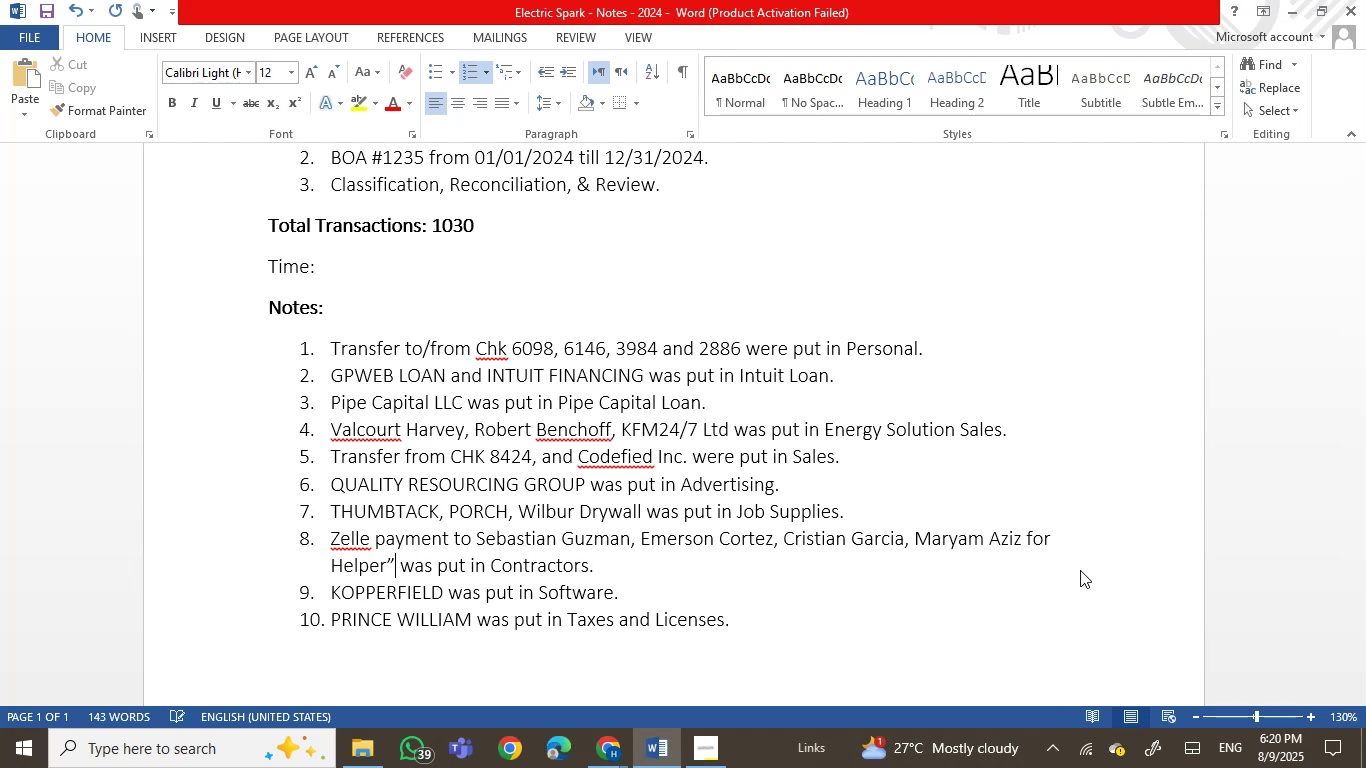 
key(ArrowLeft)
 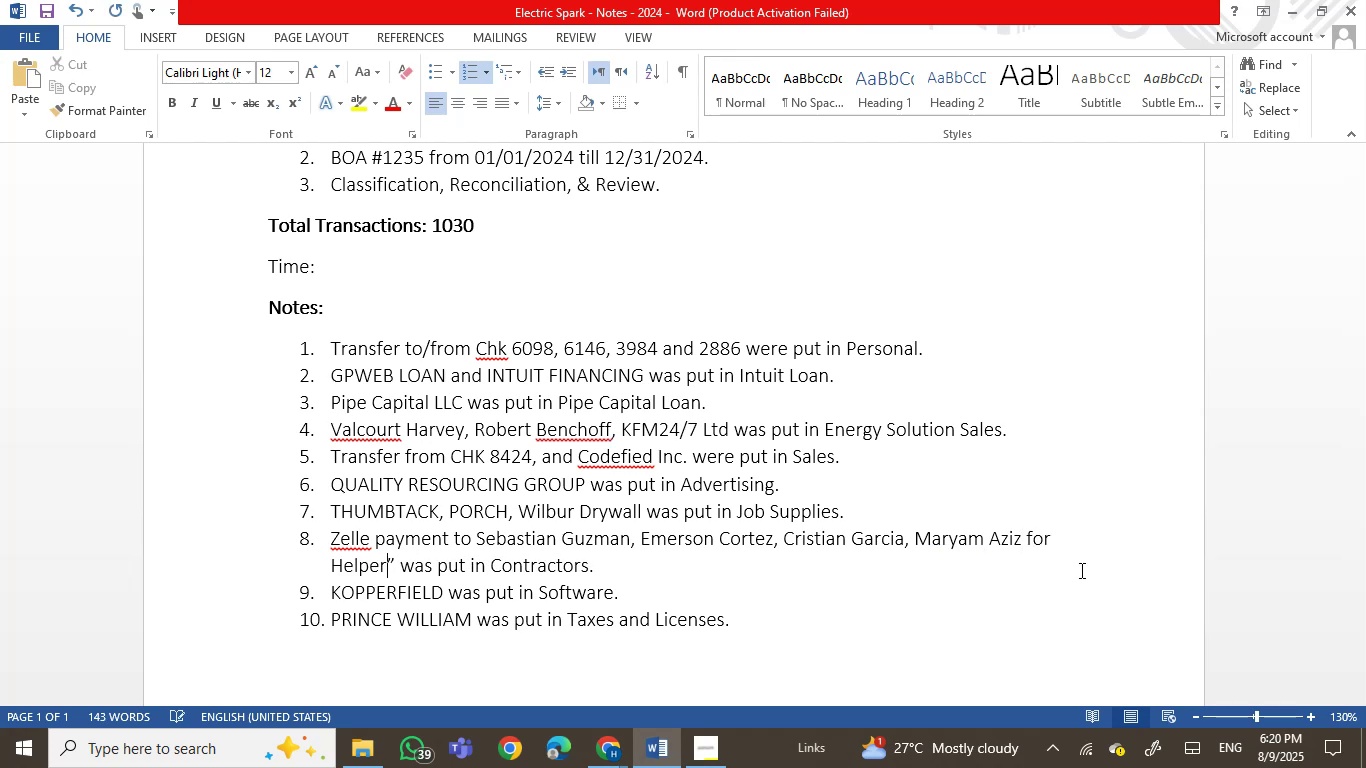 
key(ArrowLeft)
 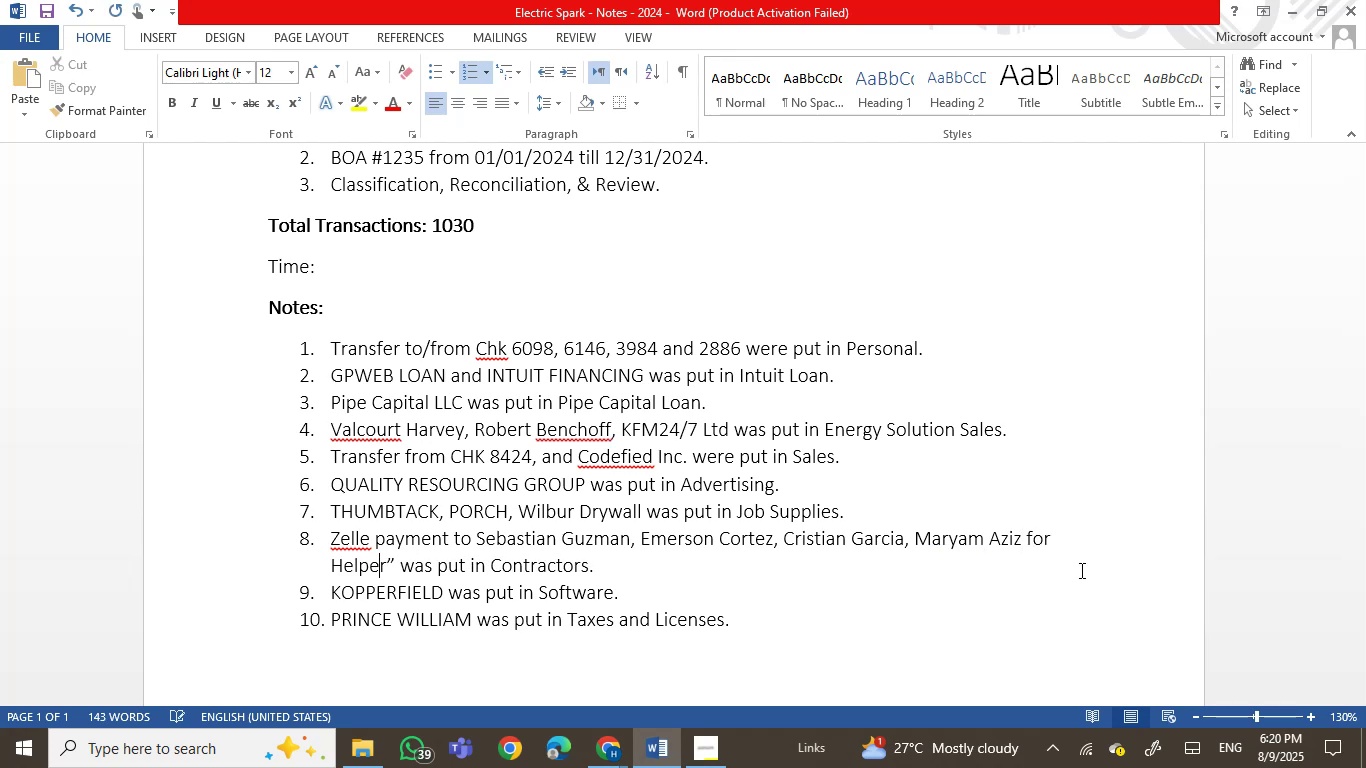 
key(ArrowLeft)
 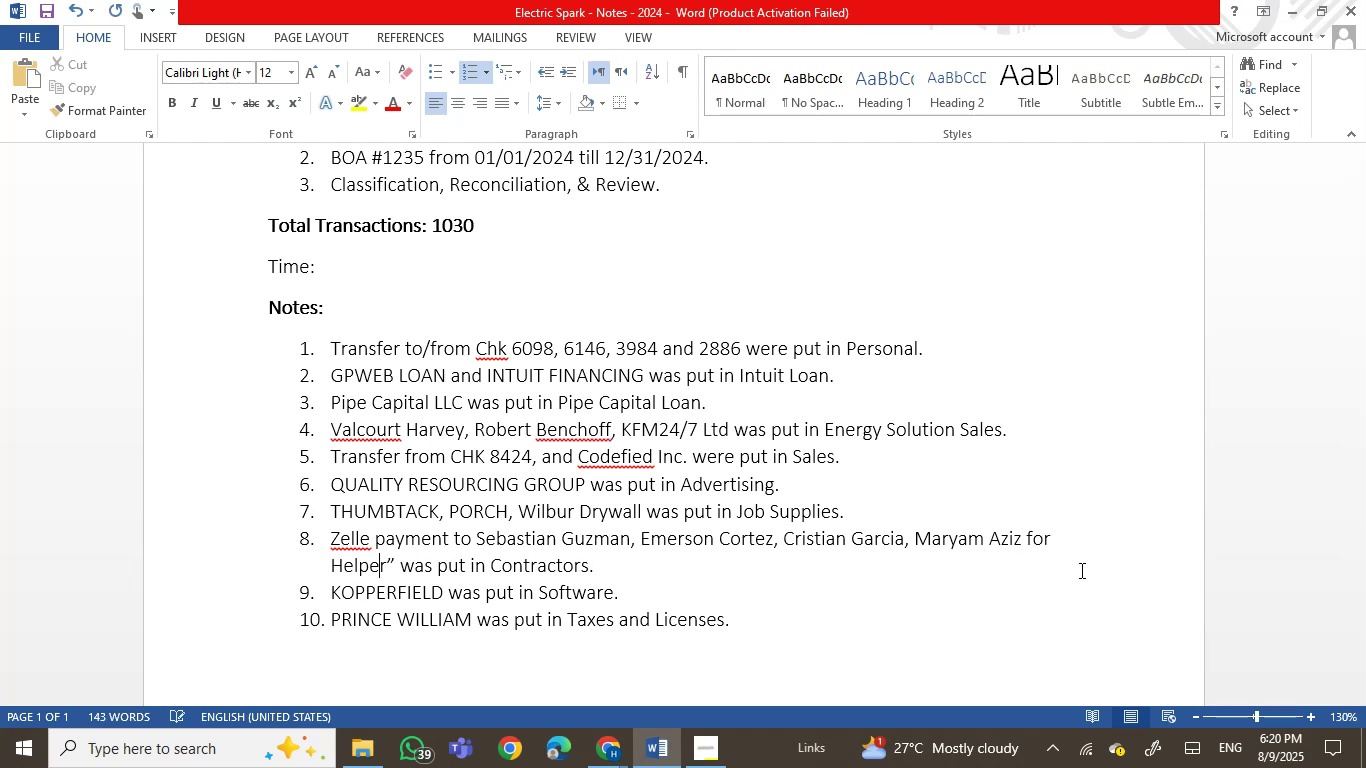 
key(ArrowLeft)
 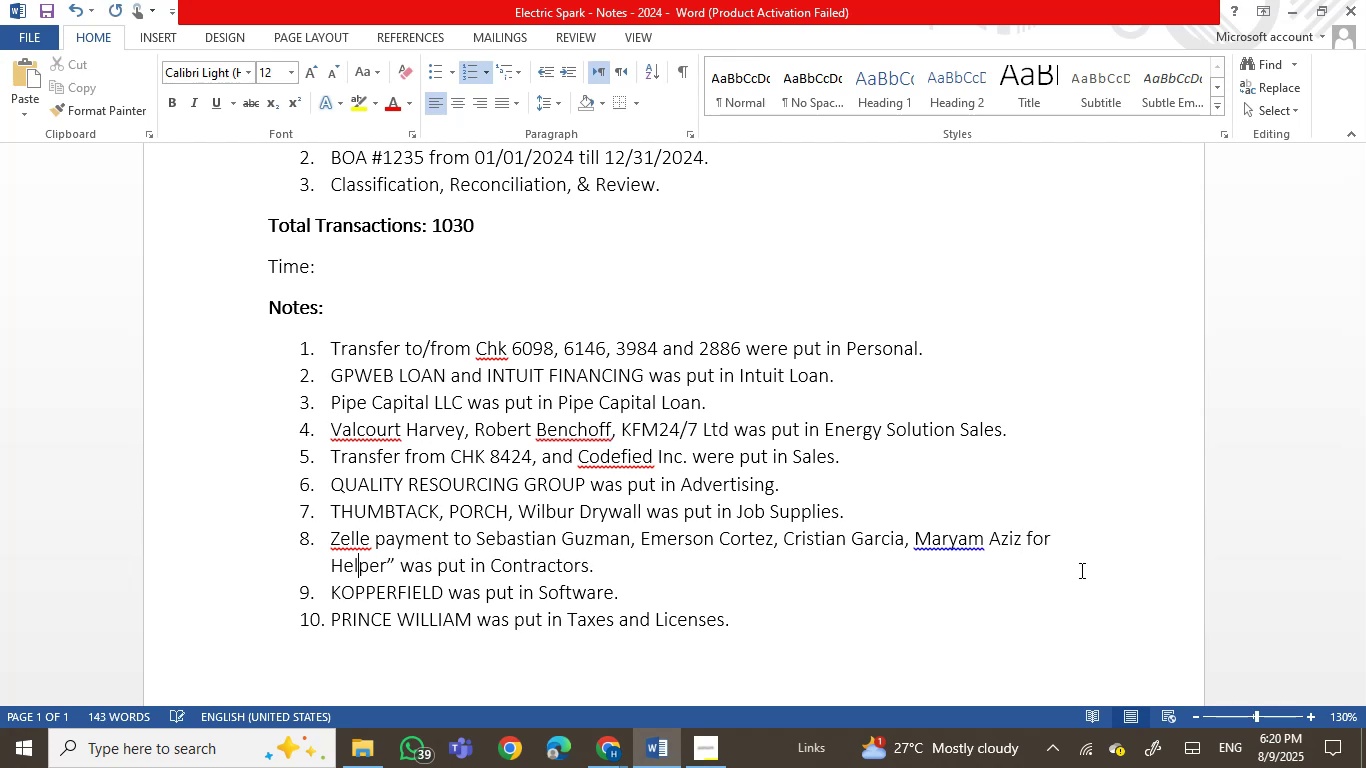 
key(ArrowLeft)
 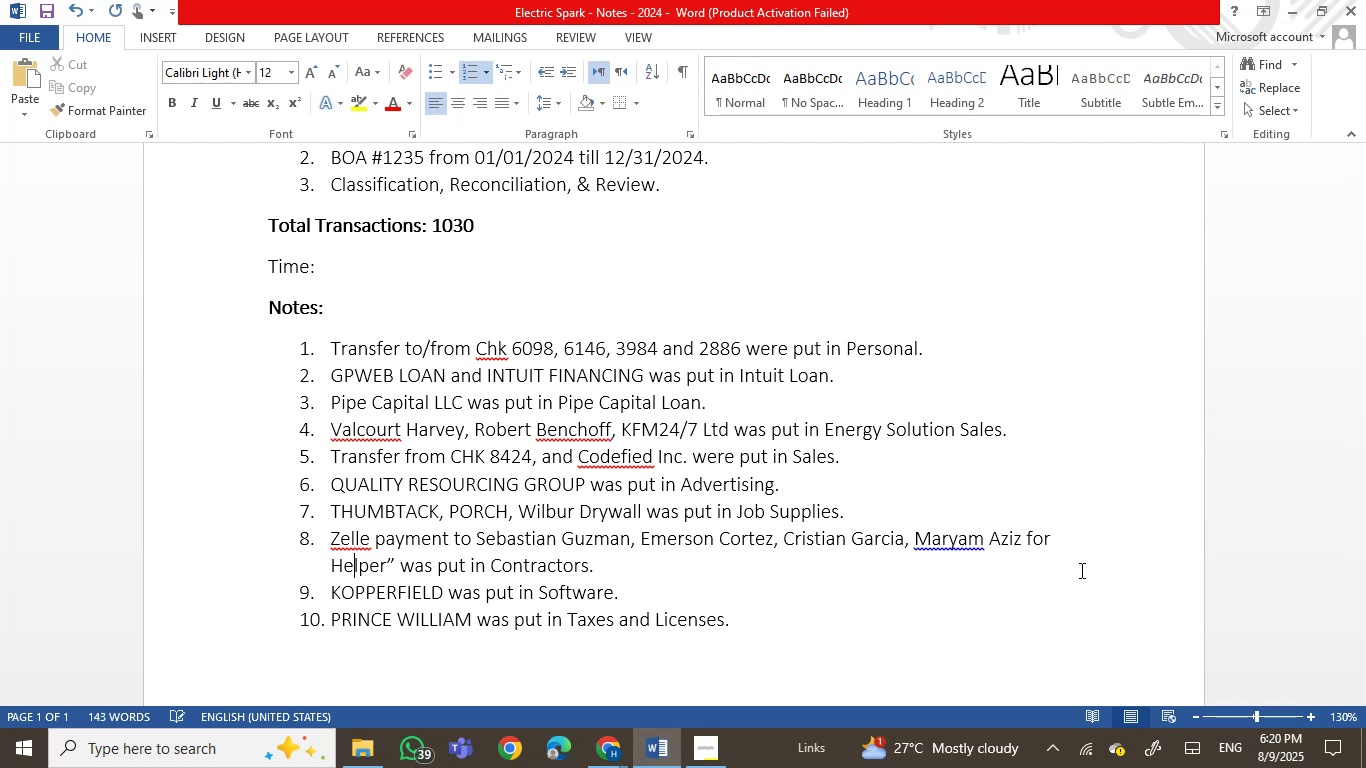 
key(ArrowLeft)
 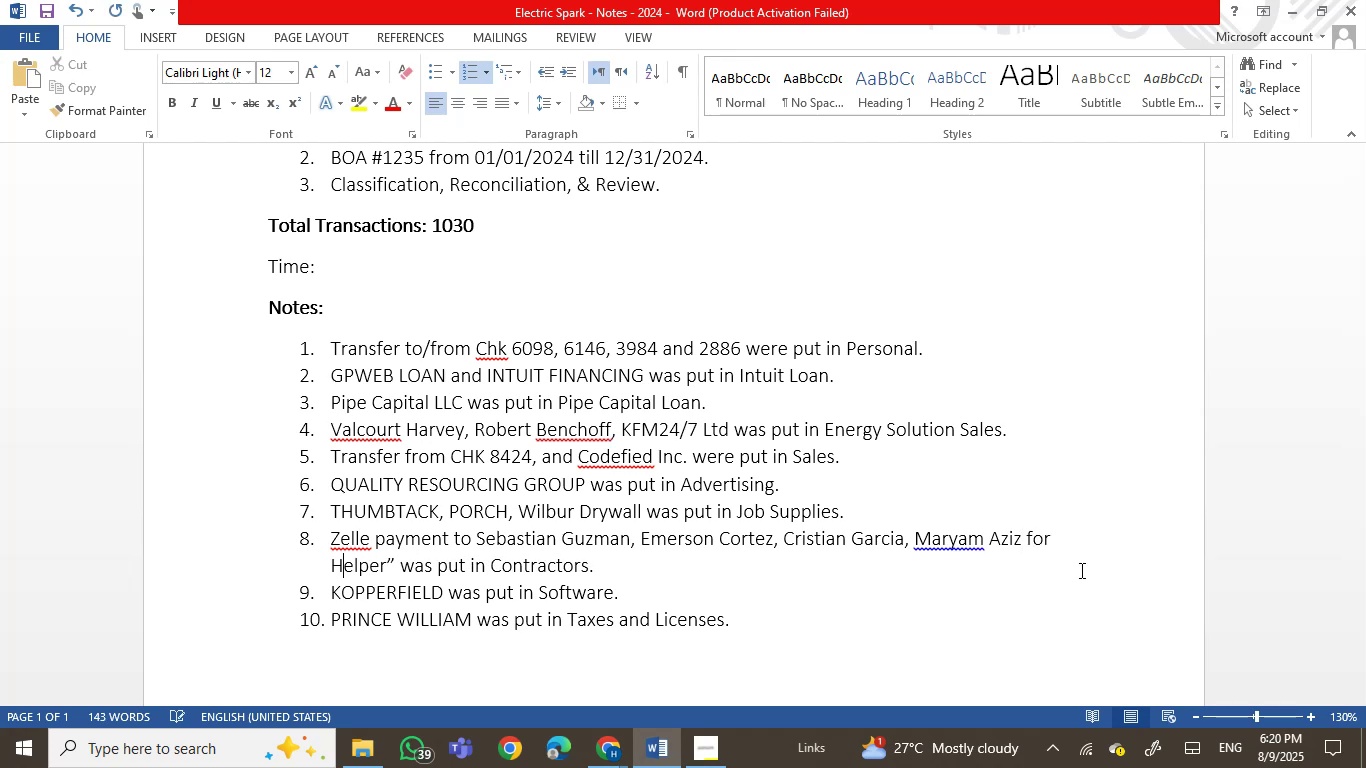 
key(ArrowLeft)
 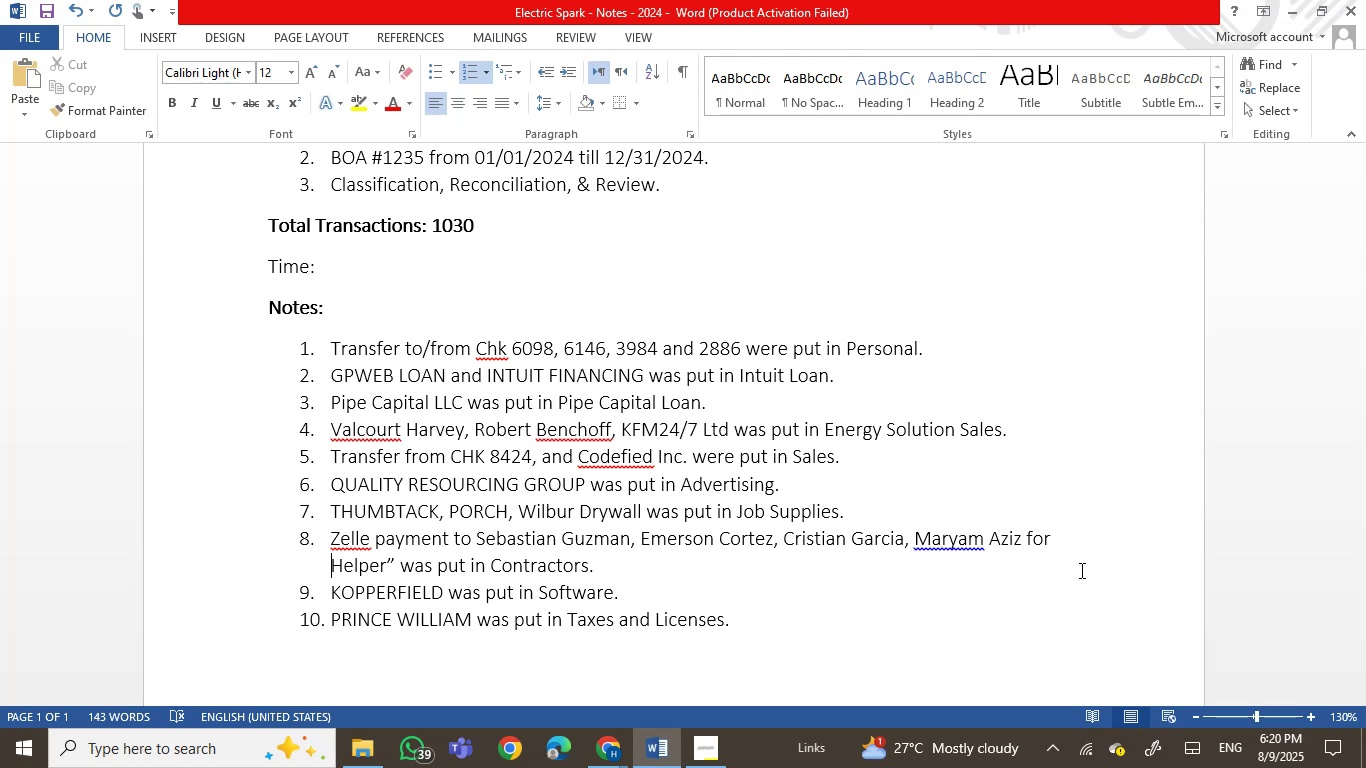 
key(Shift+Quote)
 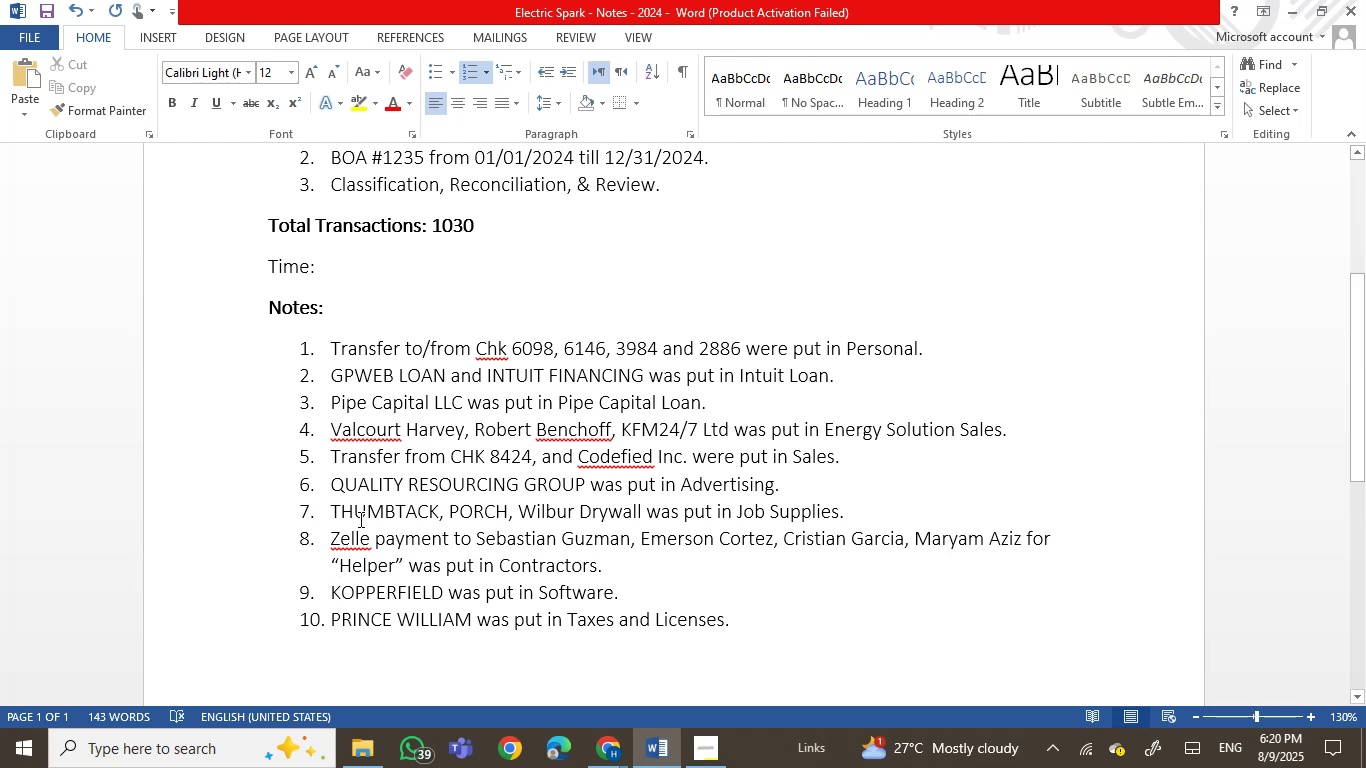 
left_click([354, 532])
 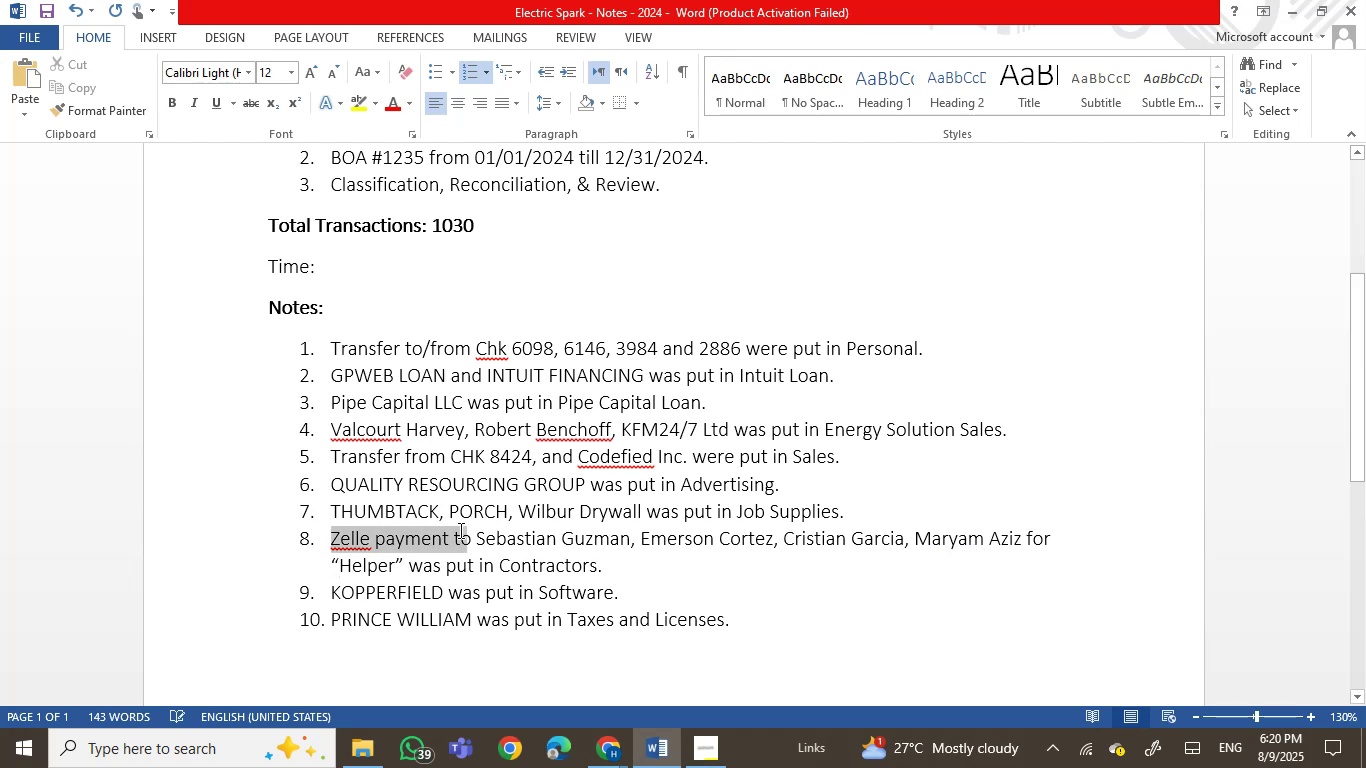 
key(Control+C)
 